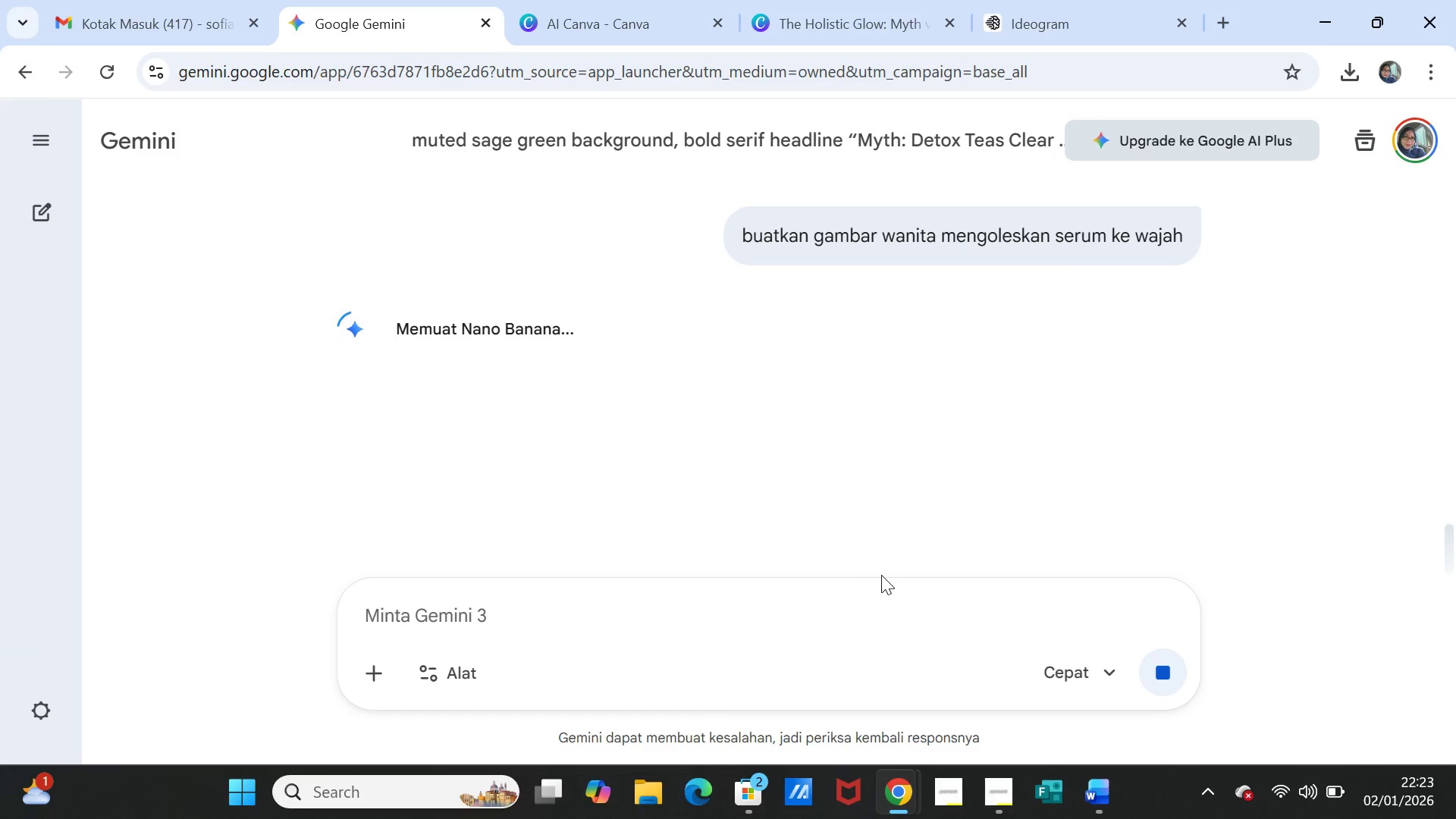 
wait(16.73)
 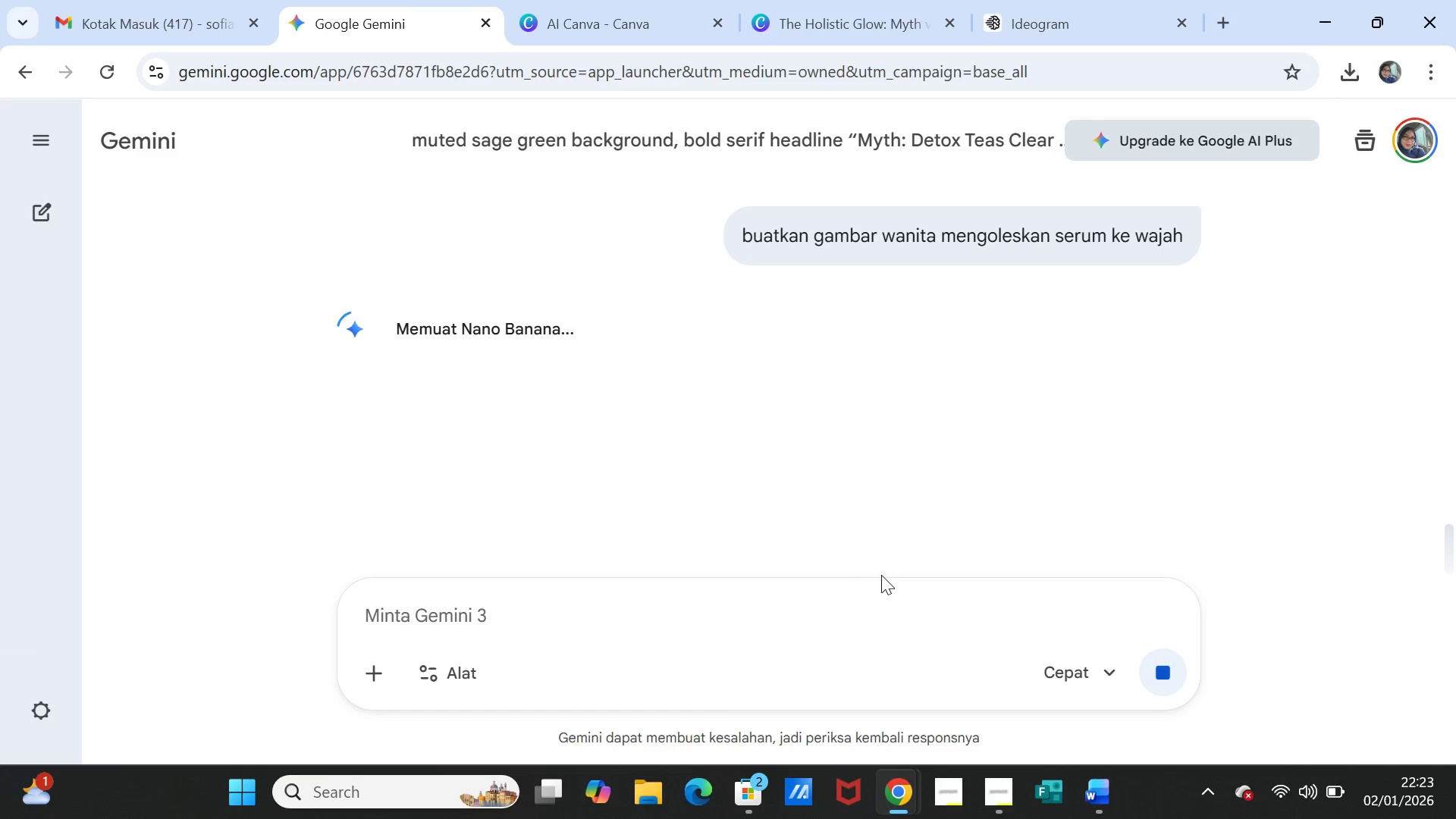 
scroll: coordinate [714, 411], scroll_direction: down, amount: 3.0
 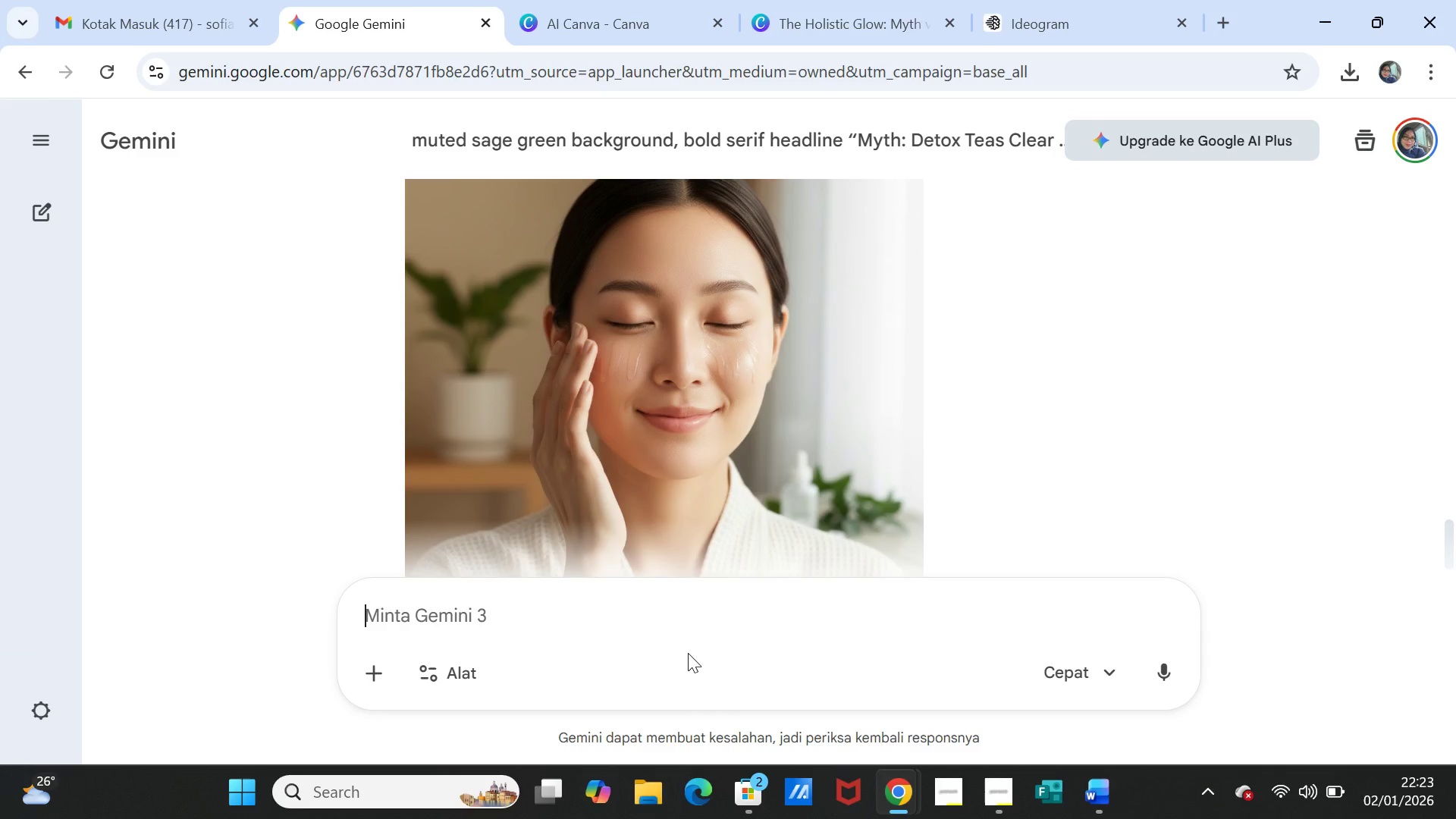 
left_click([670, 613])
 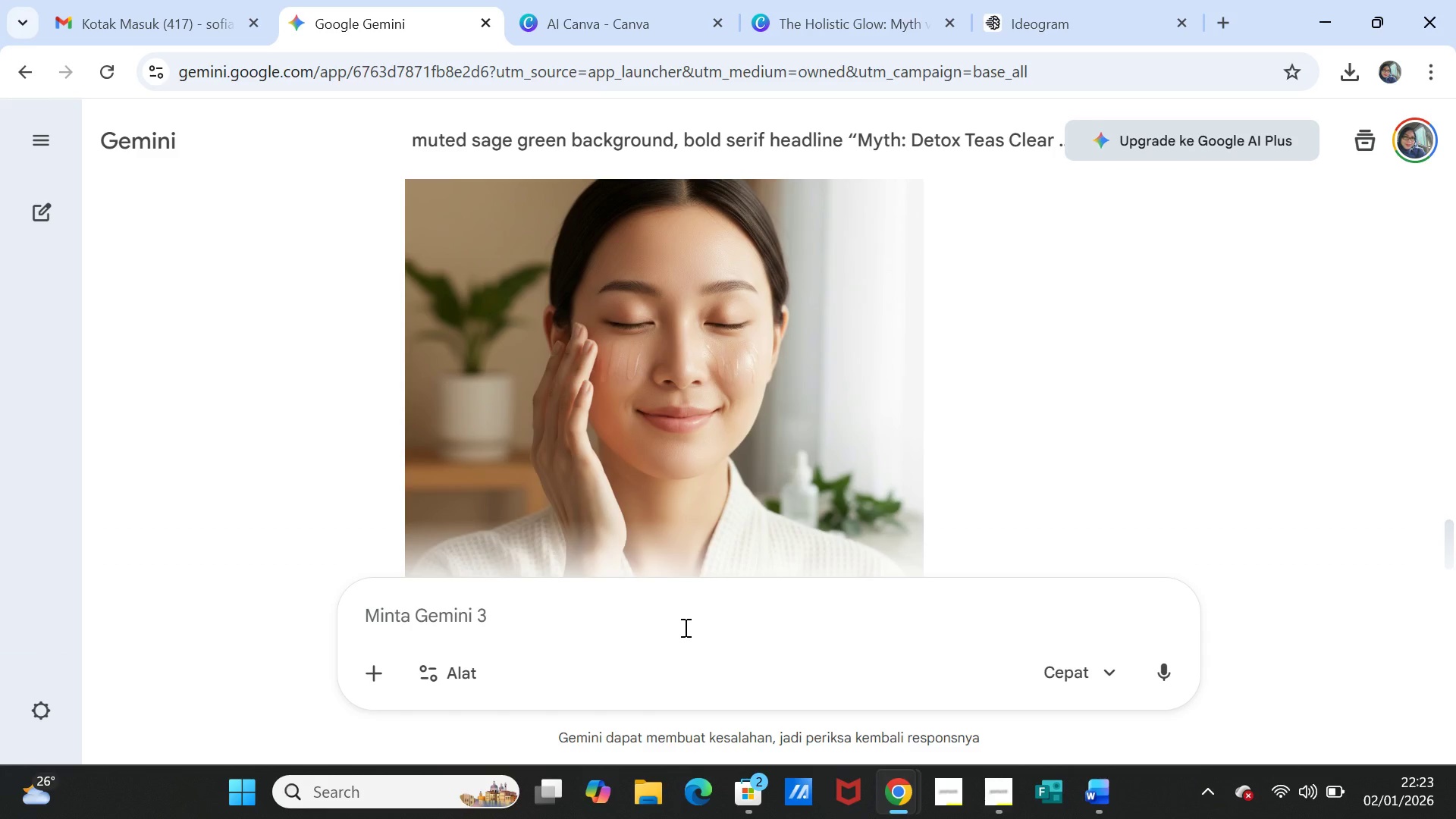 
type(jangan berlayer layer, 1 layer saja olesan dimukanya)
 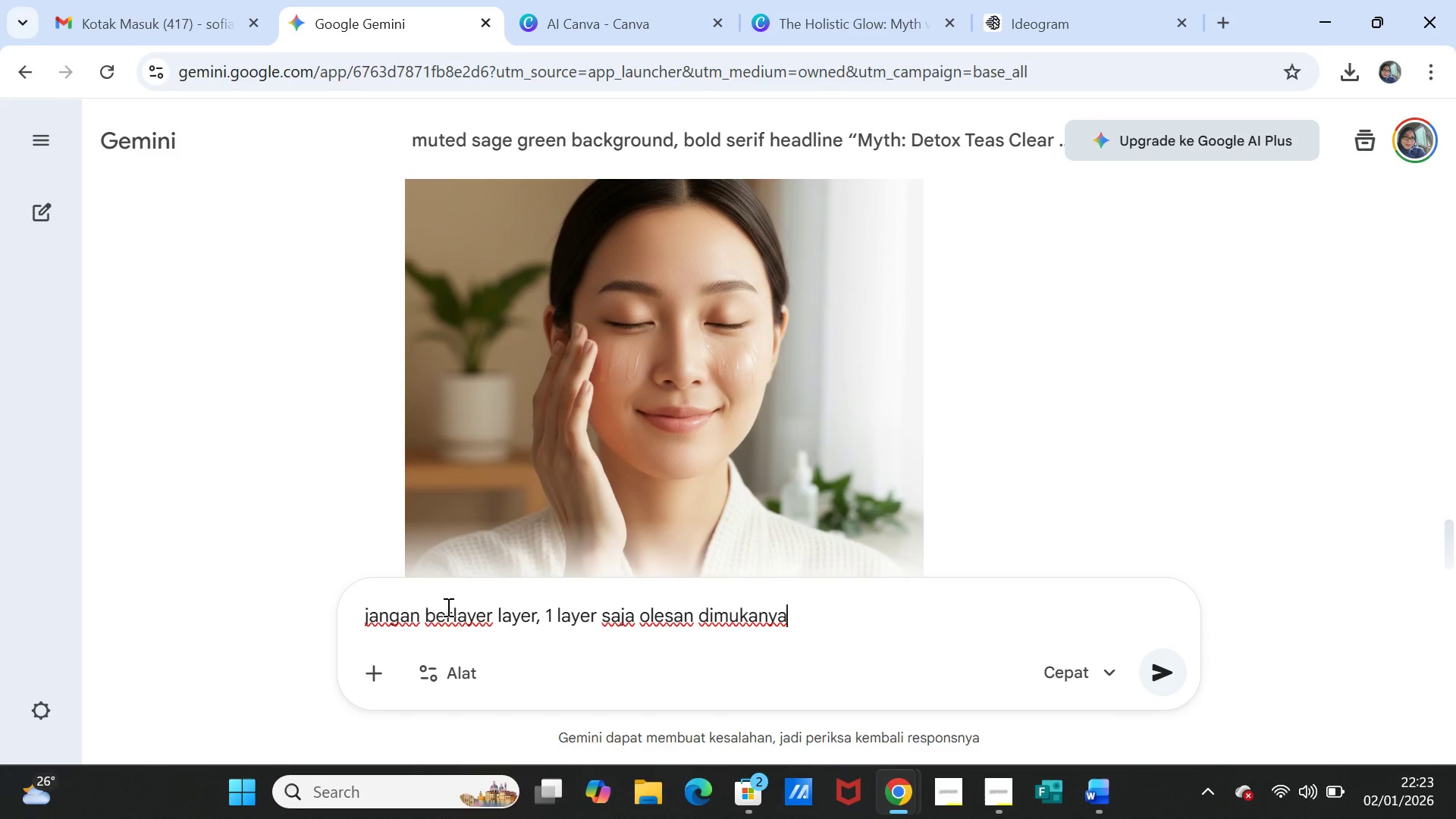 
scroll: coordinate [820, 291], scroll_direction: up, amount: 3.0
 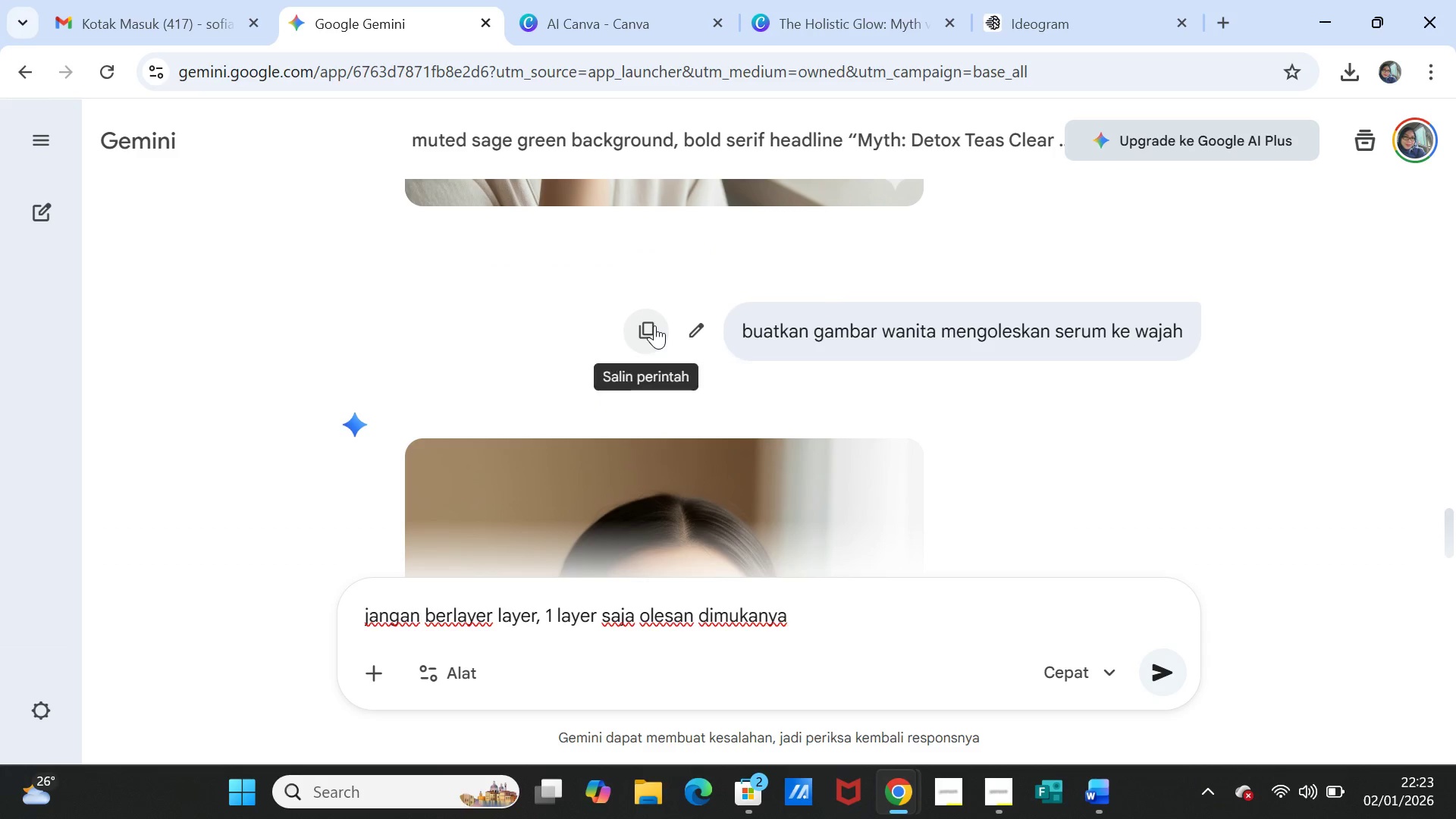 
left_click([654, 325])
 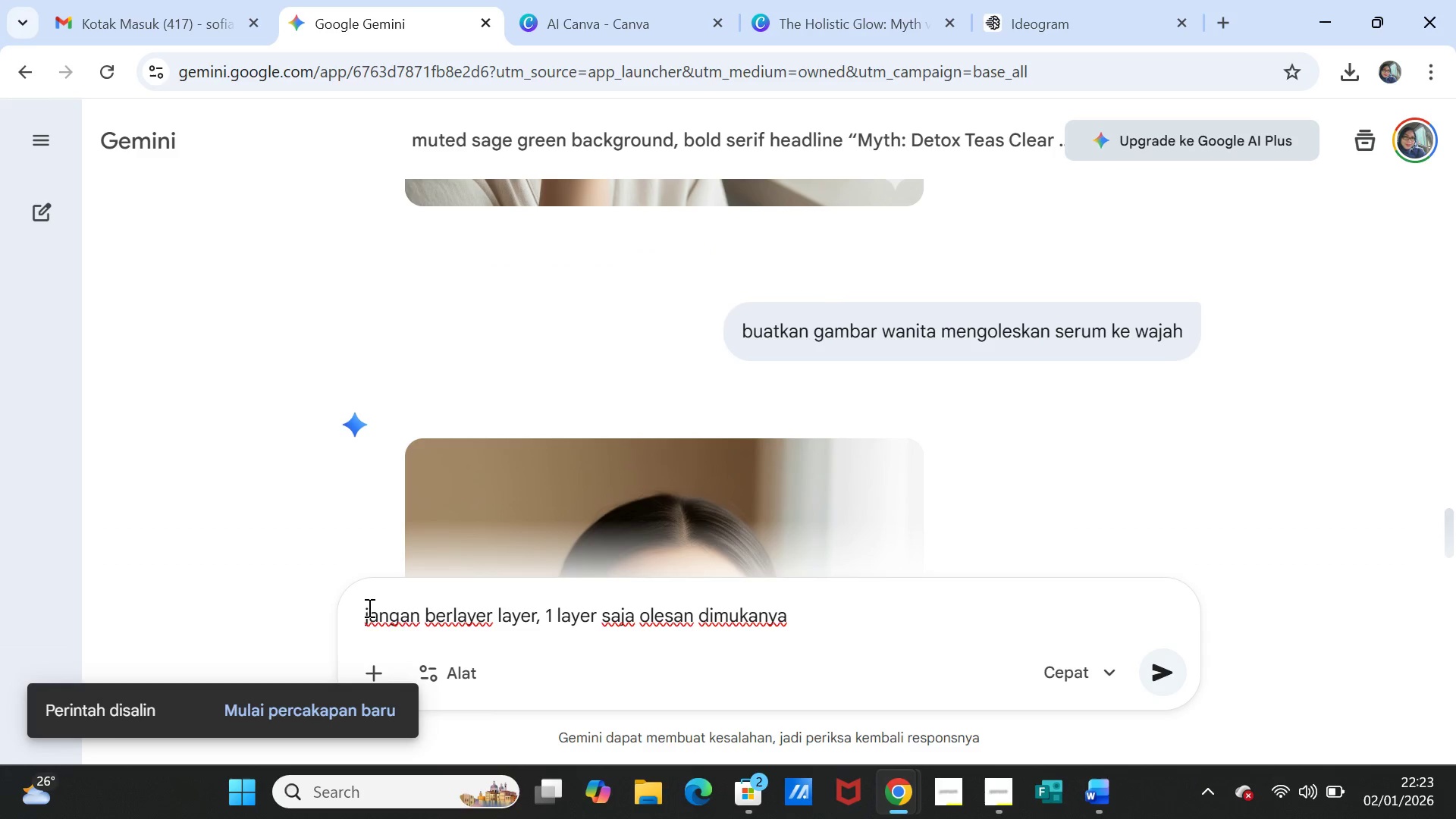 
left_click([364, 610])
 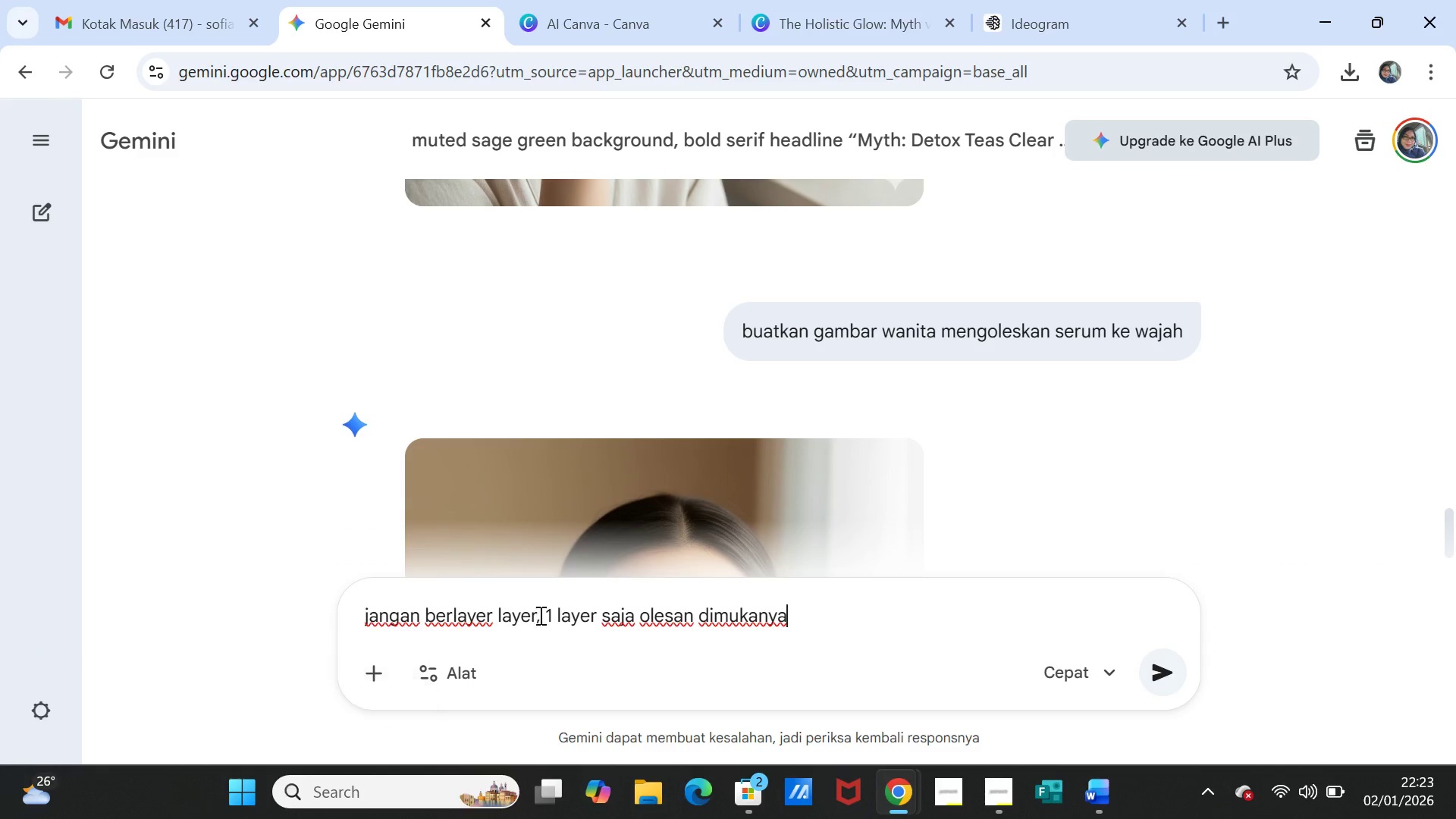 
hold_key(key=ControlLeft, duration=0.56)
 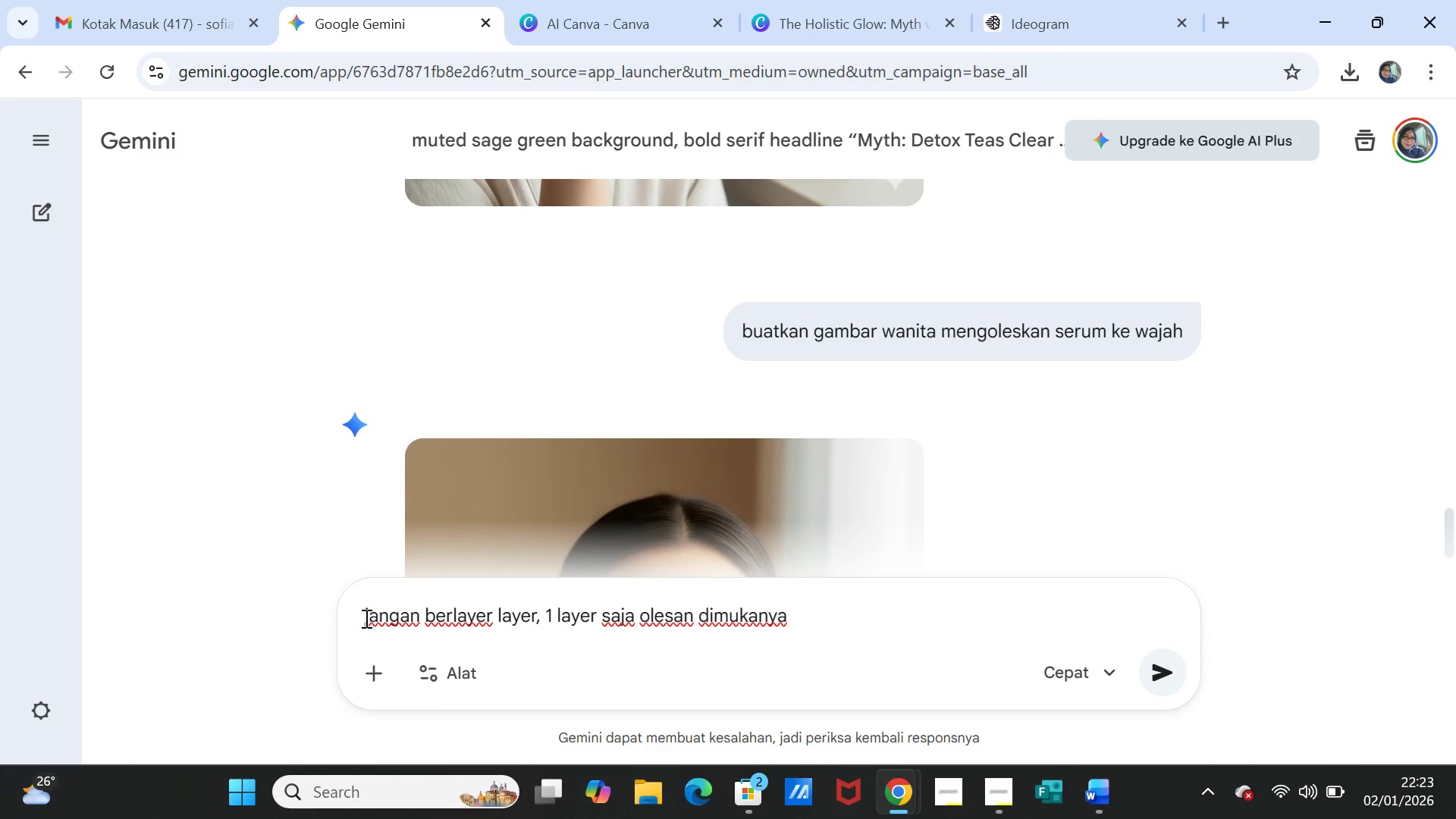 
left_click([362, 618])
 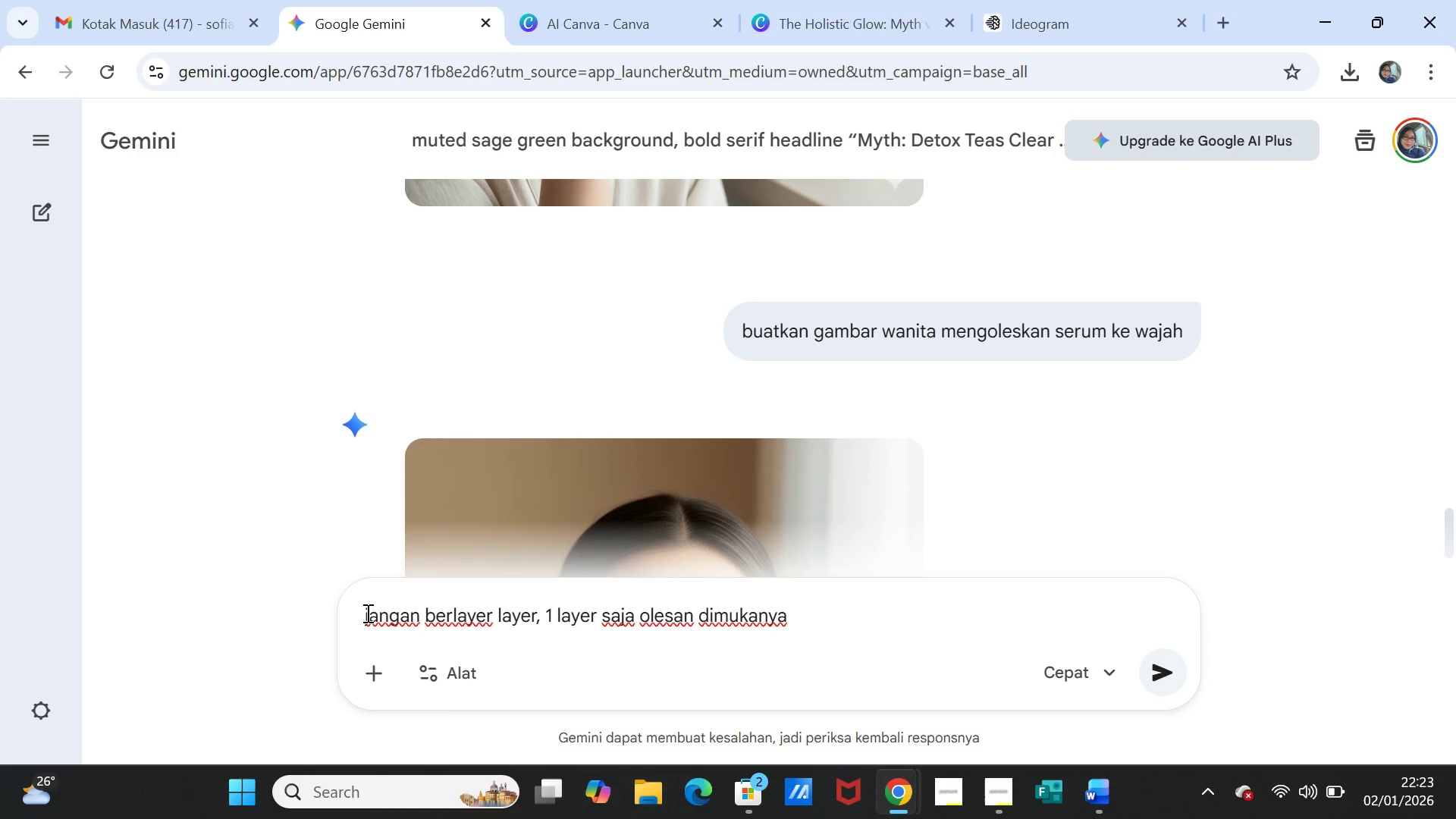 
left_click([366, 613])
 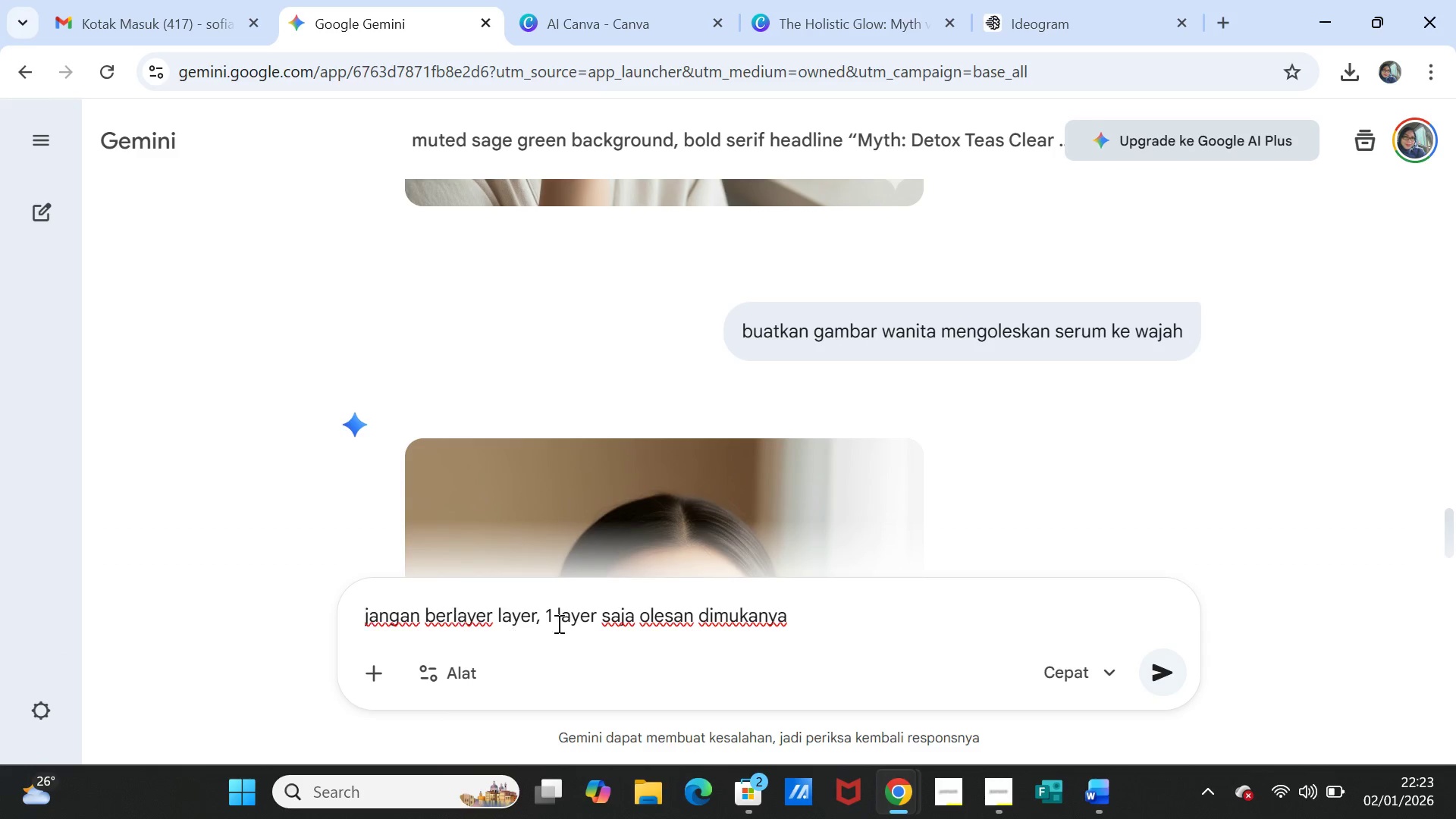 
key(Control+V)
 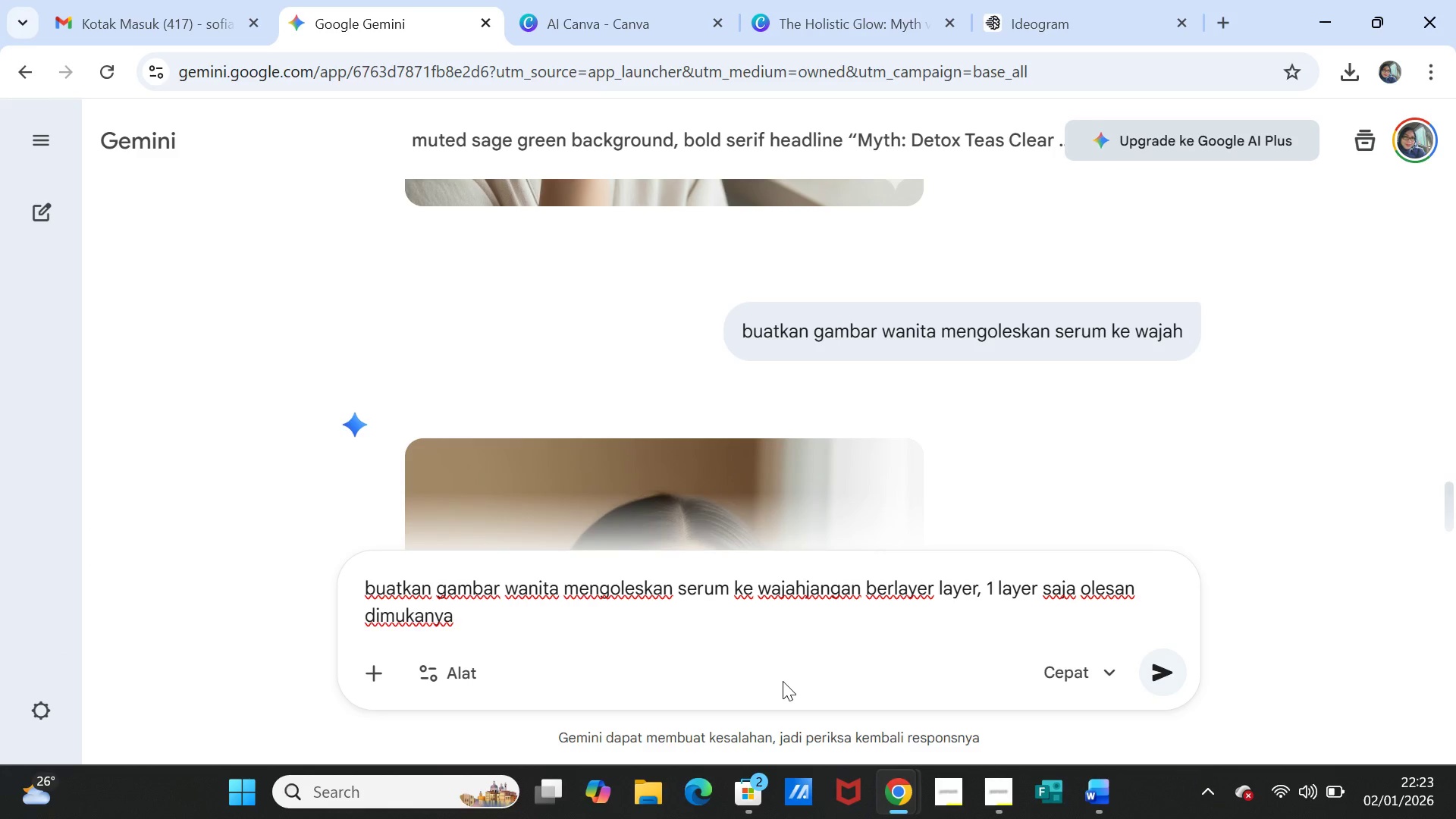 
key(Comma)
 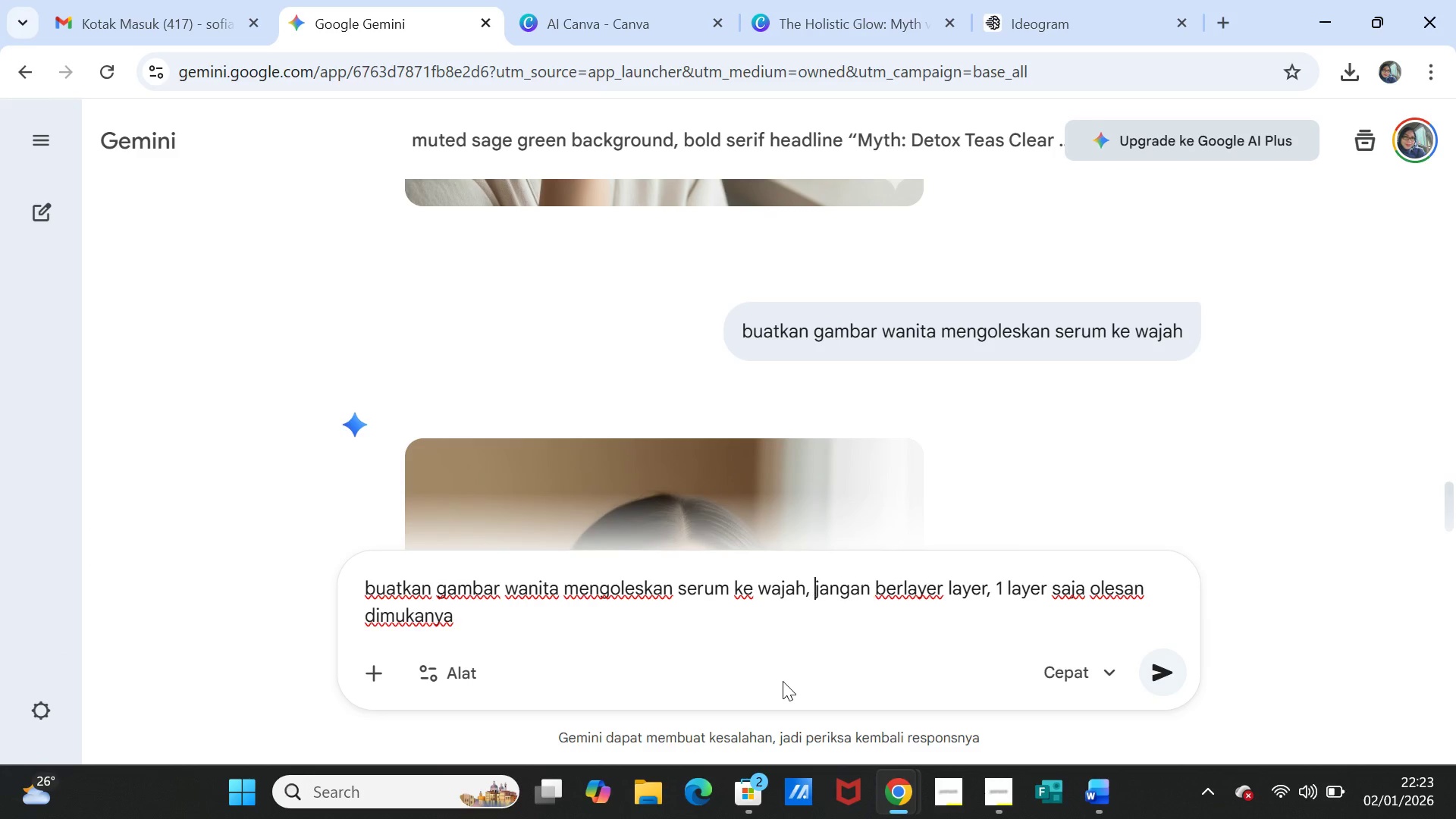 
key(Space)
 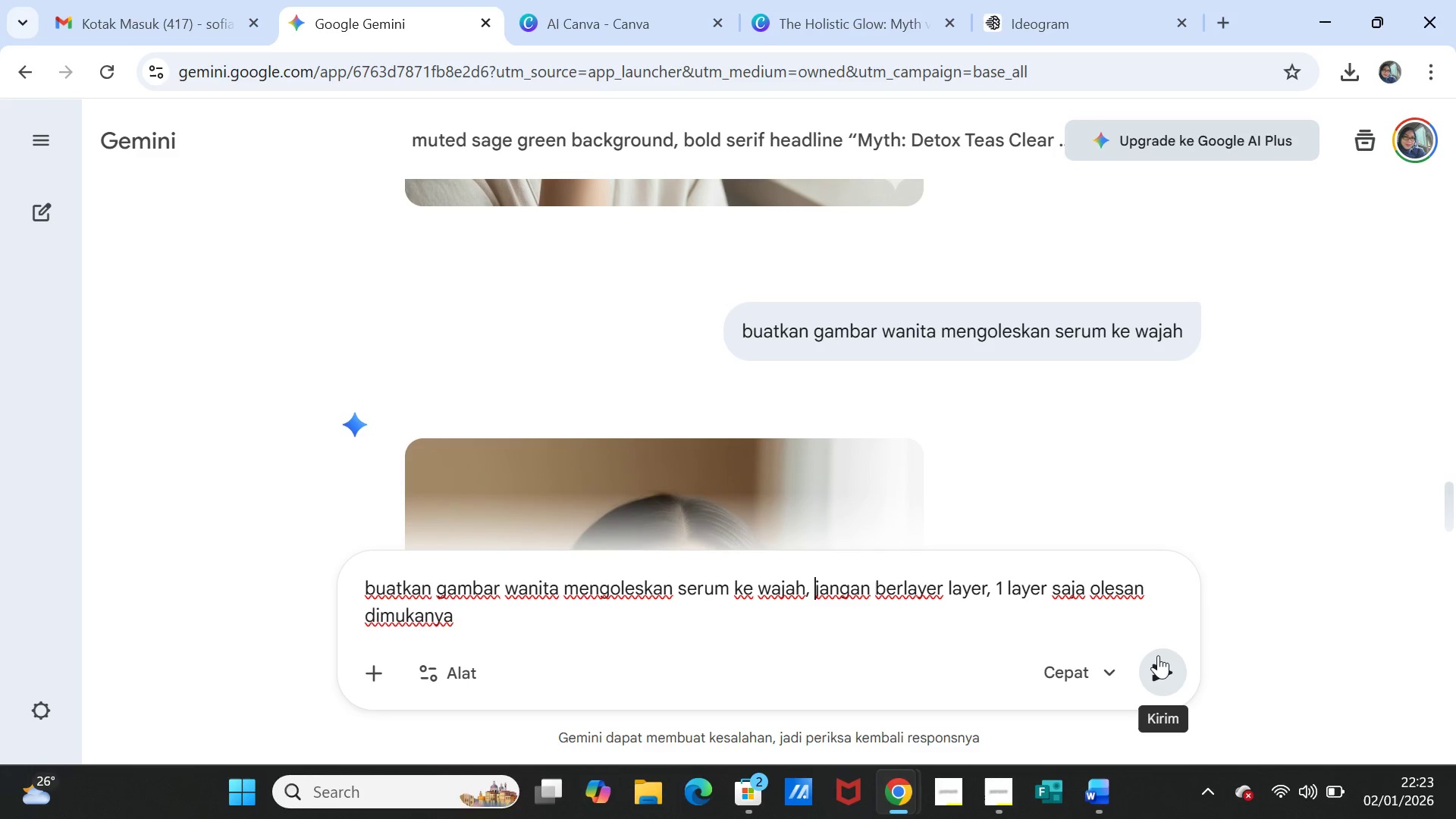 
left_click([1158, 656])
 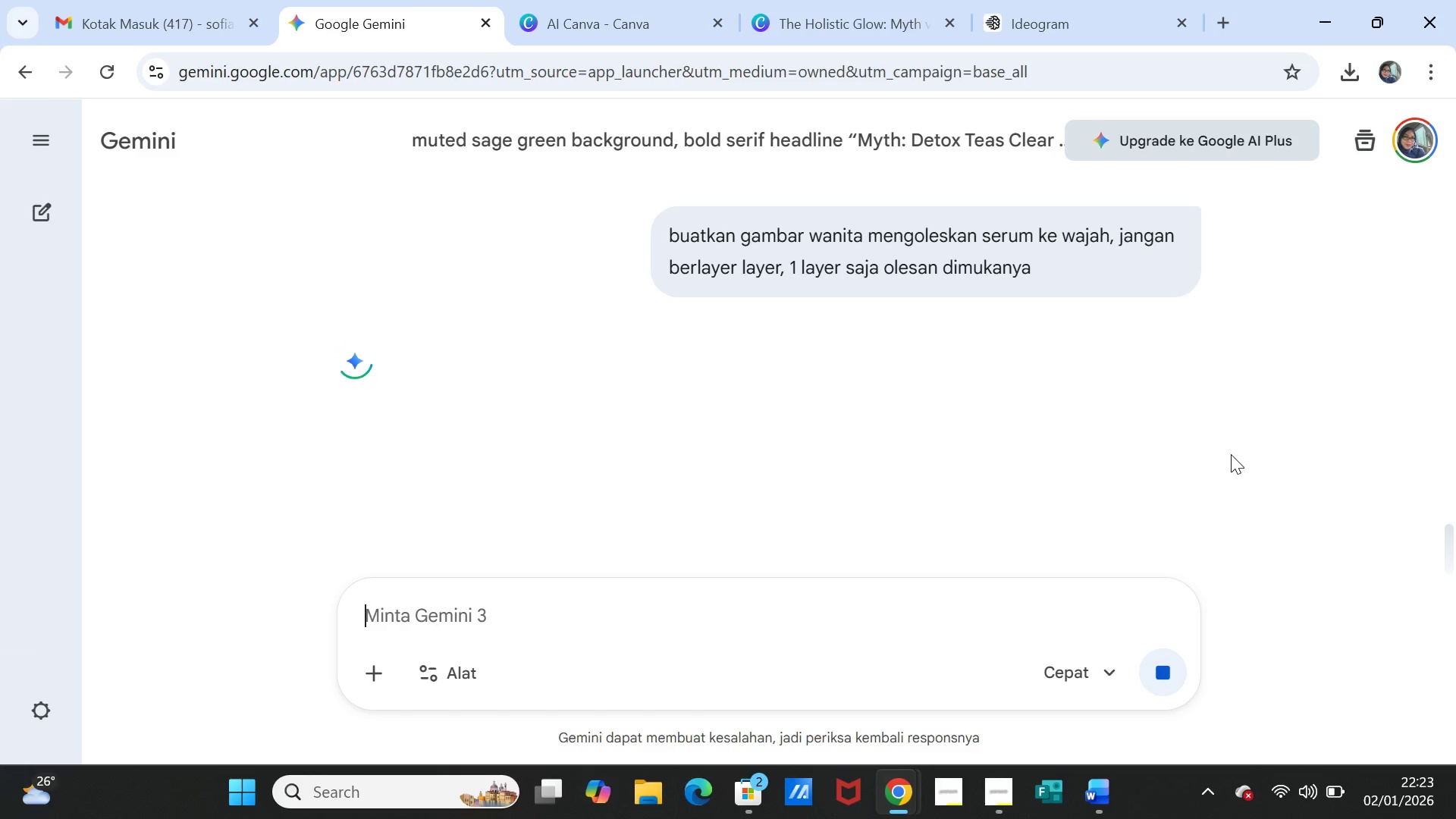 
scroll: coordinate [1231, 454], scroll_direction: down, amount: 1.0
 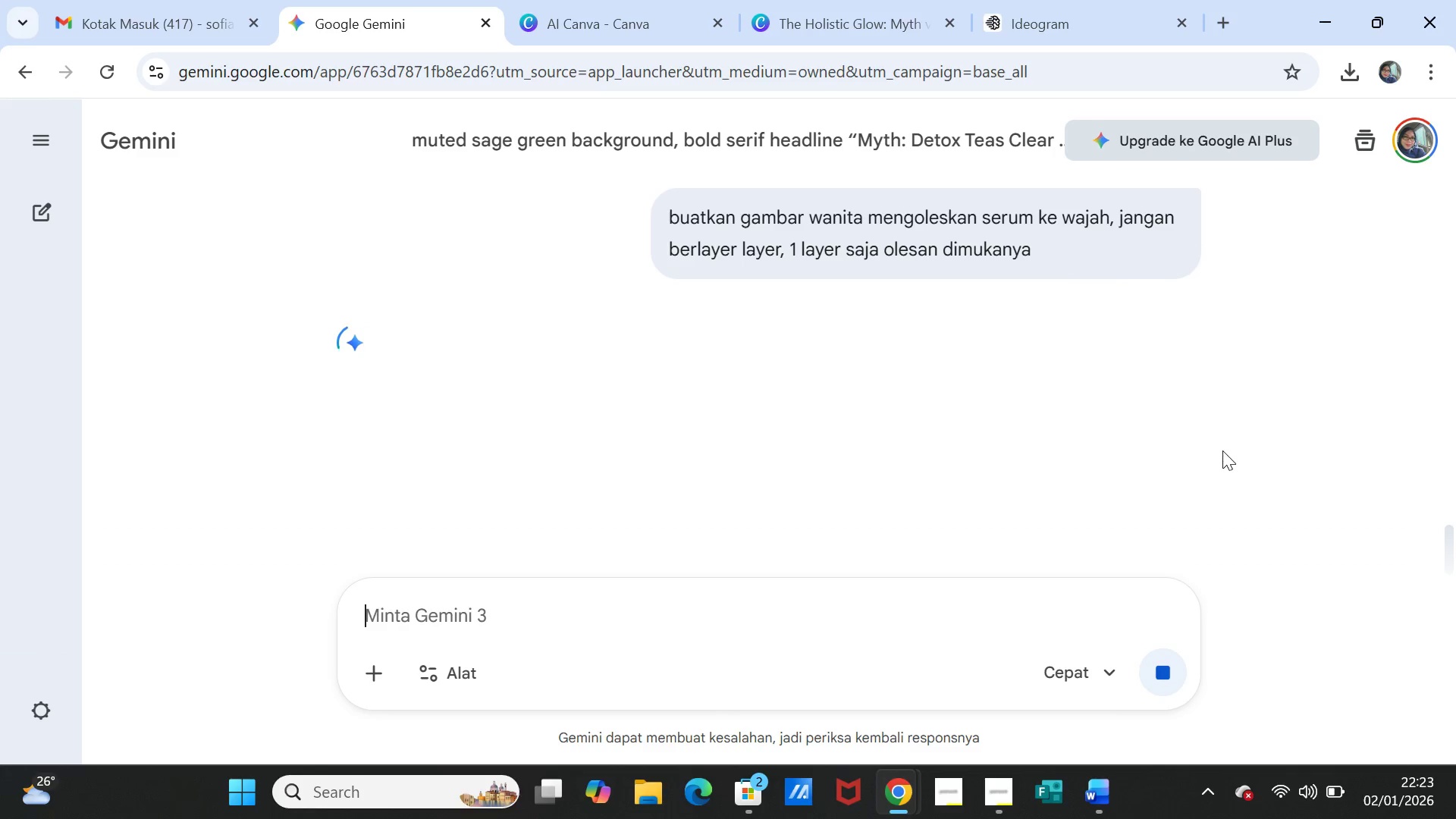 
wait(6.7)
 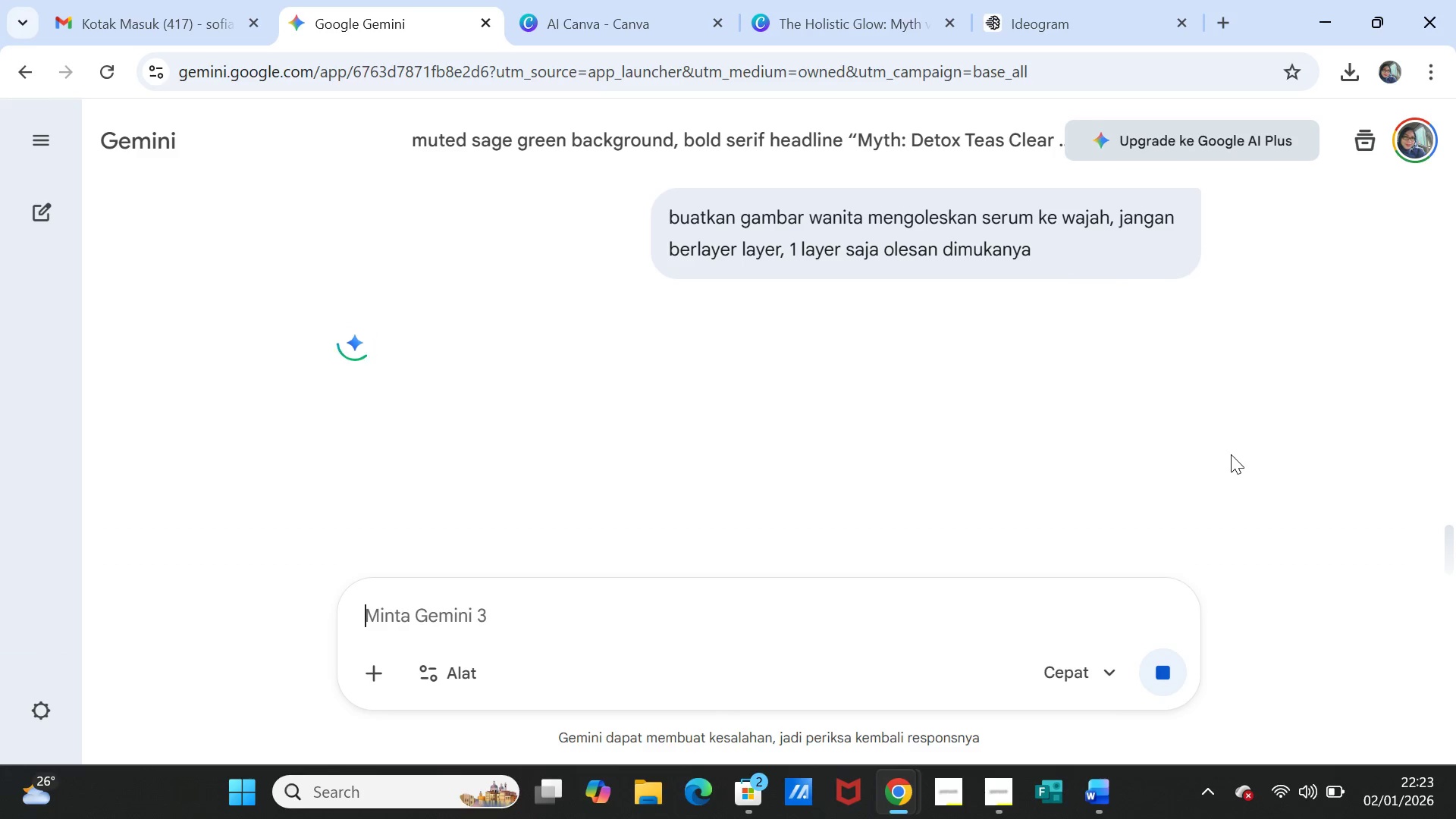 
scroll: coordinate [1091, 420], scroll_direction: down, amount: 1.0
 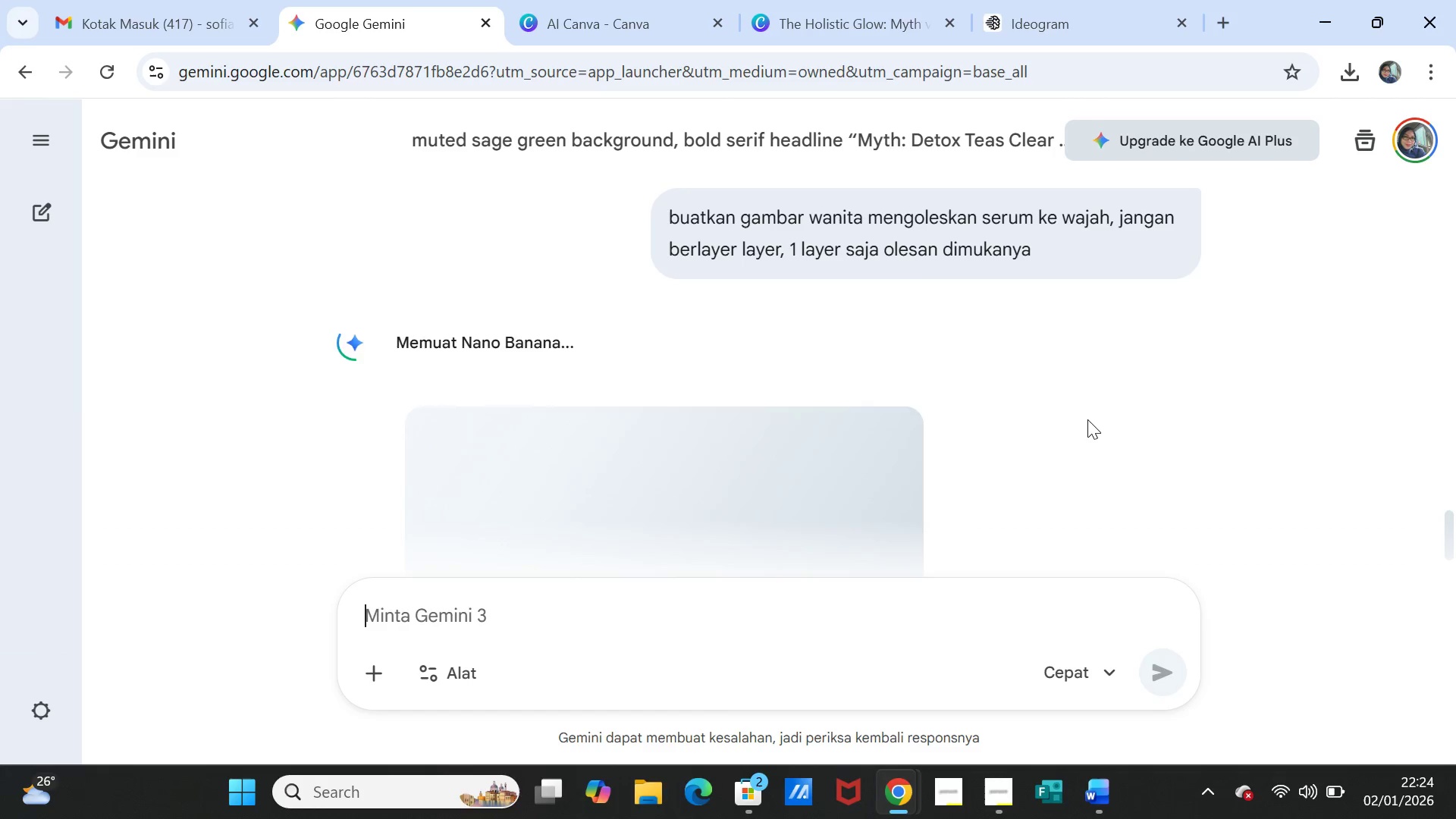 
wait(5.39)
 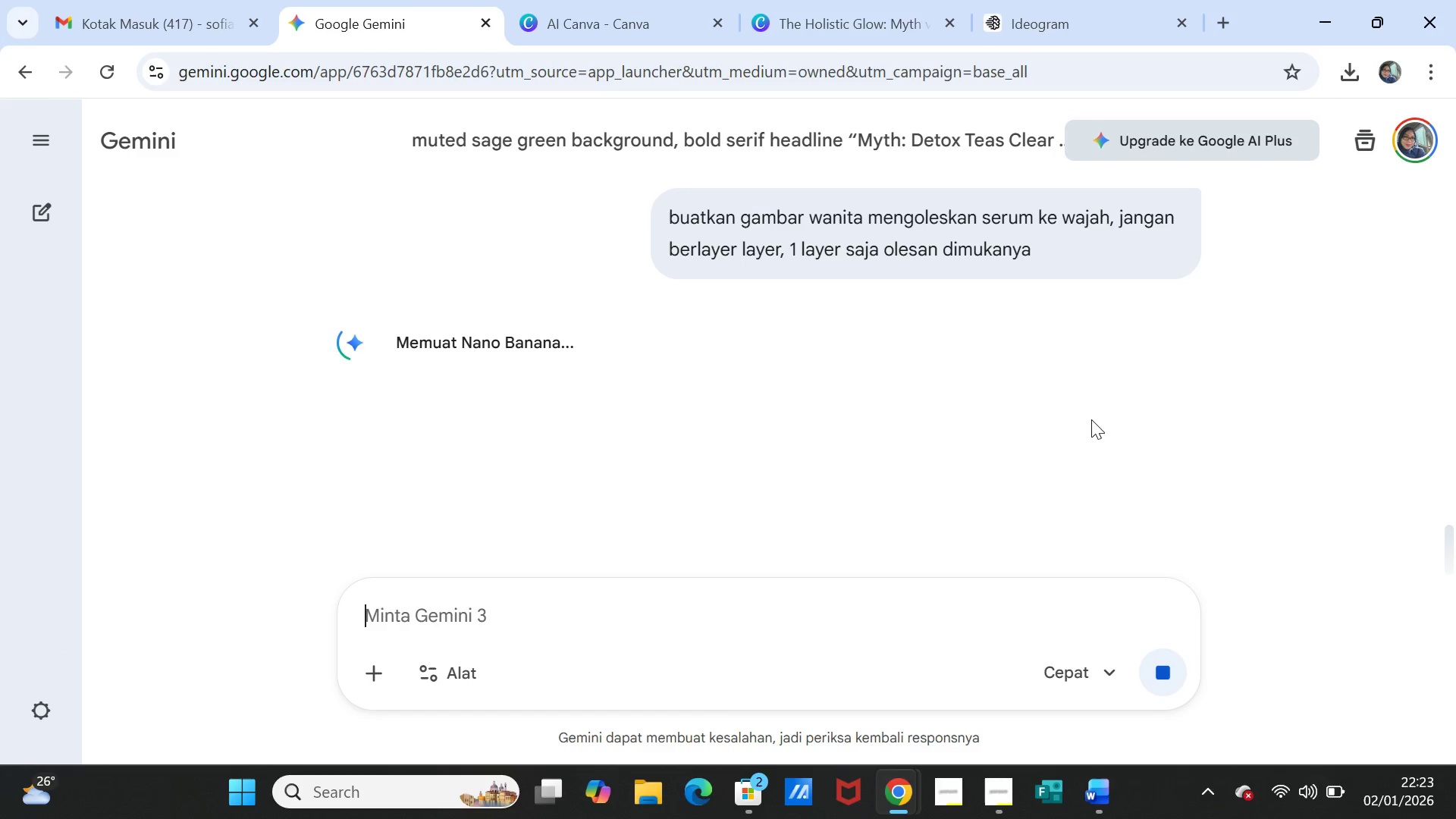 
scroll: coordinate [1087, 419], scroll_direction: down, amount: 2.0
 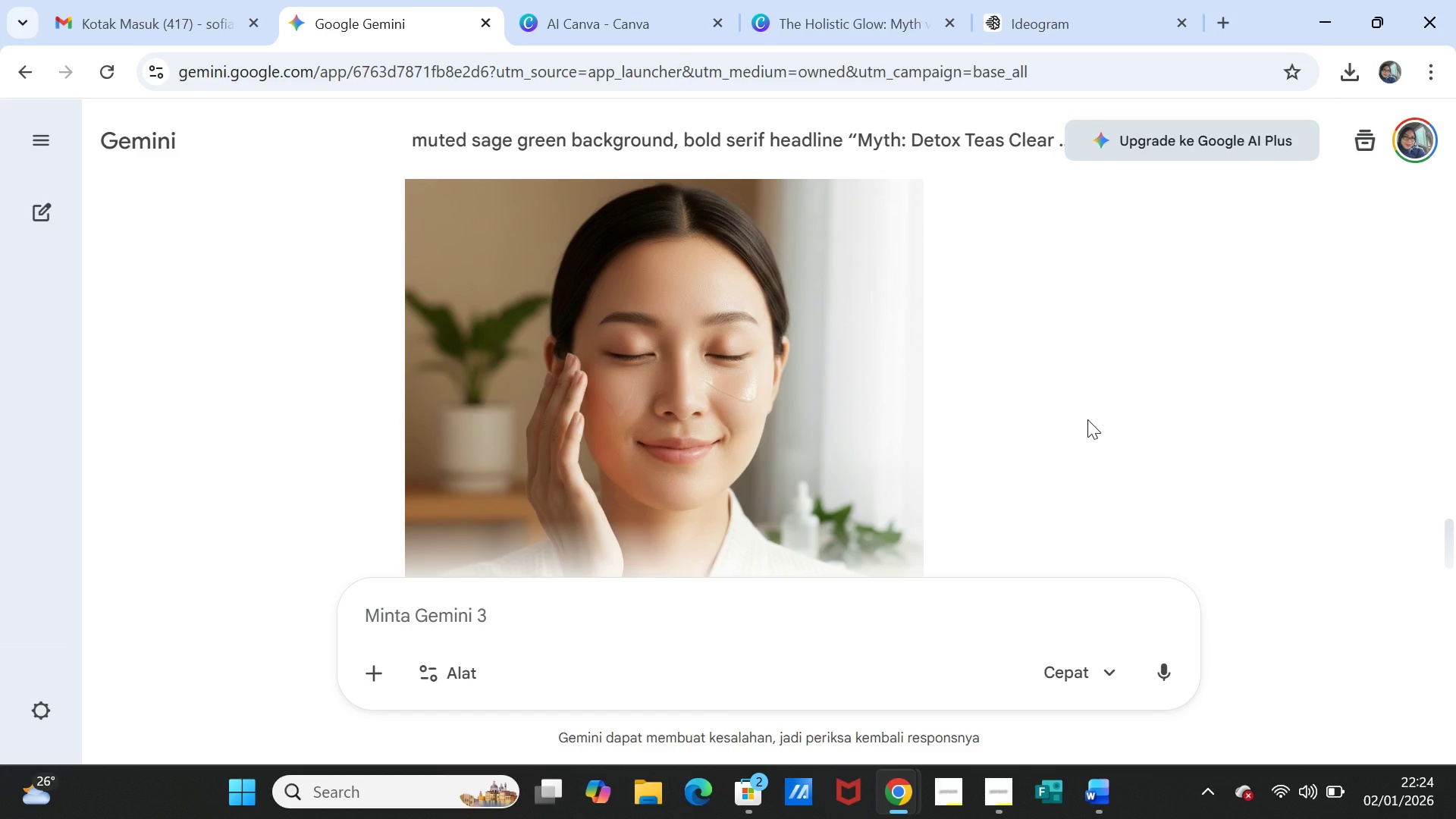 
wait(5.29)
 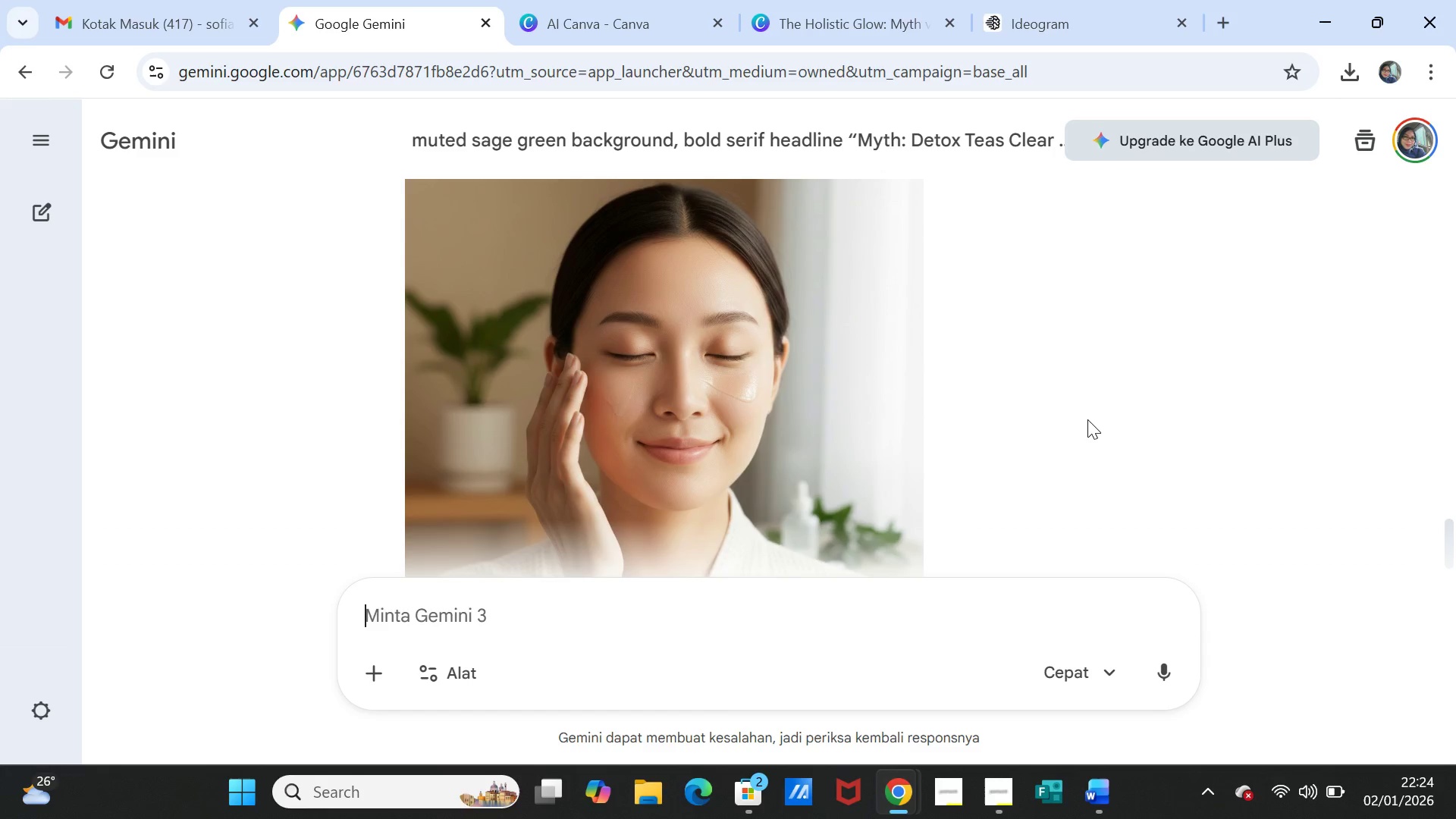 
scroll: coordinate [1087, 419], scroll_direction: down, amount: 2.0
 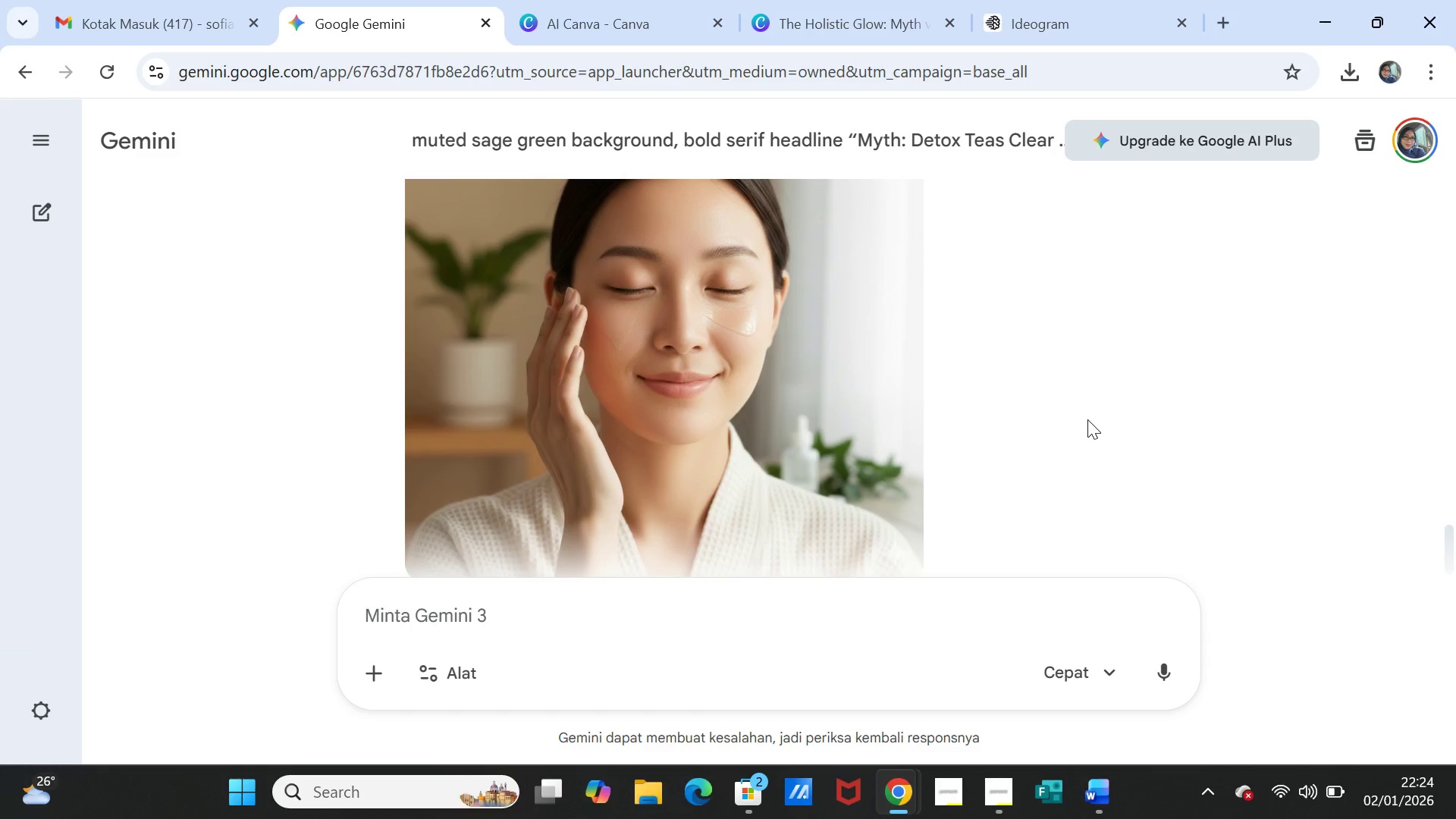 
scroll: coordinate [1113, 423], scroll_direction: up, amount: 3.0
 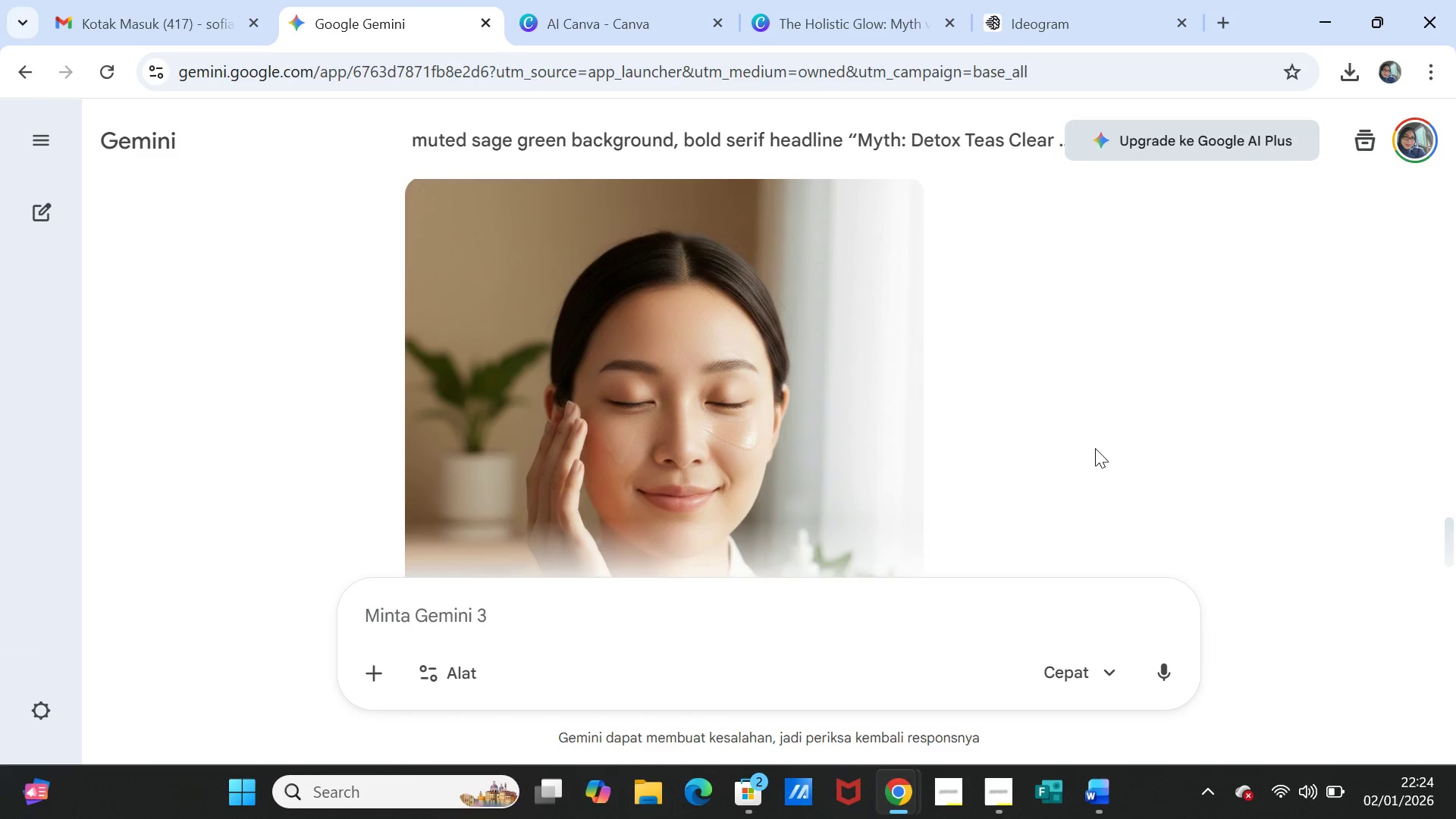 
scroll: coordinate [1093, 453], scroll_direction: down, amount: 1.0
 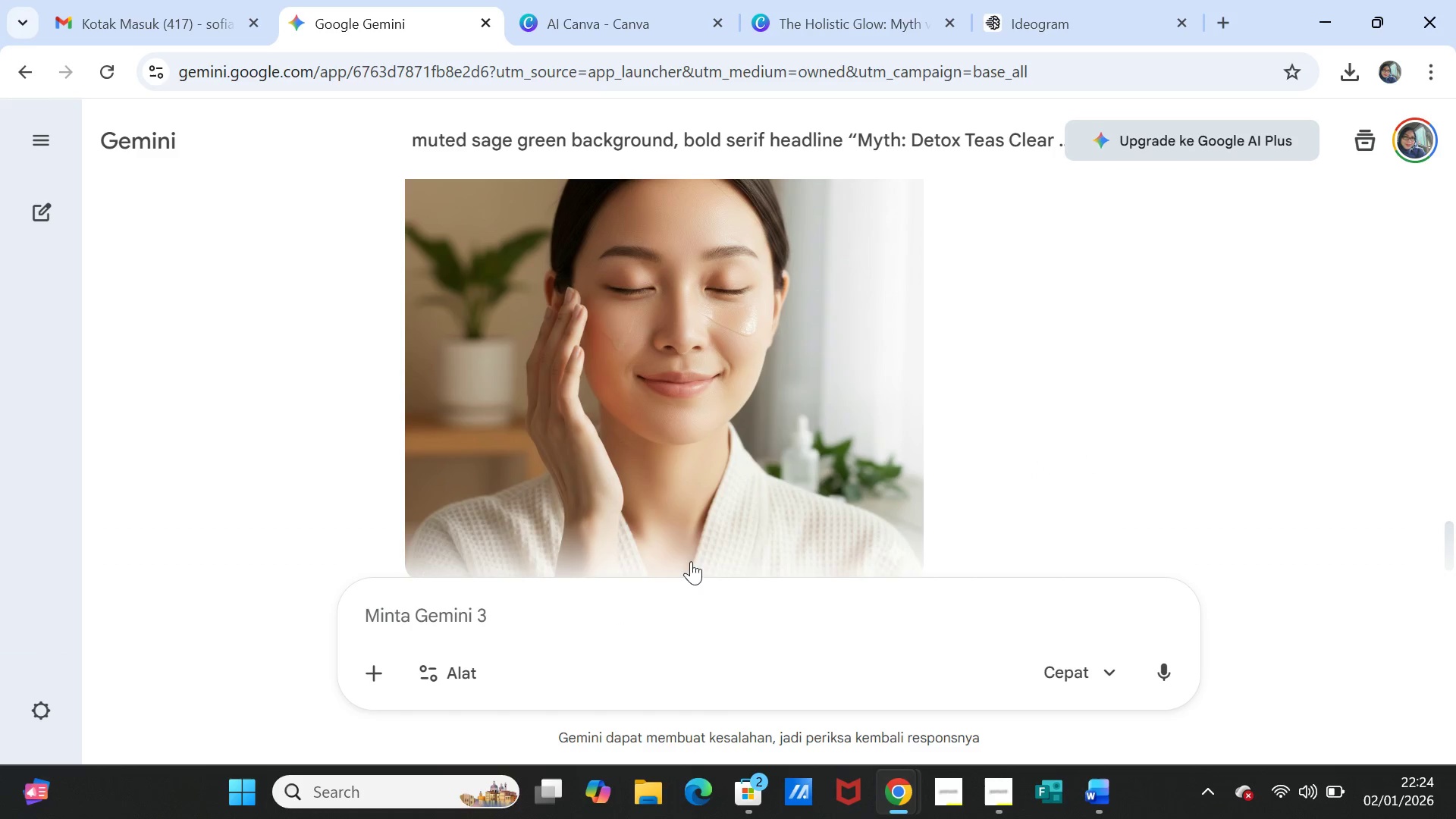 
left_click([680, 612])
 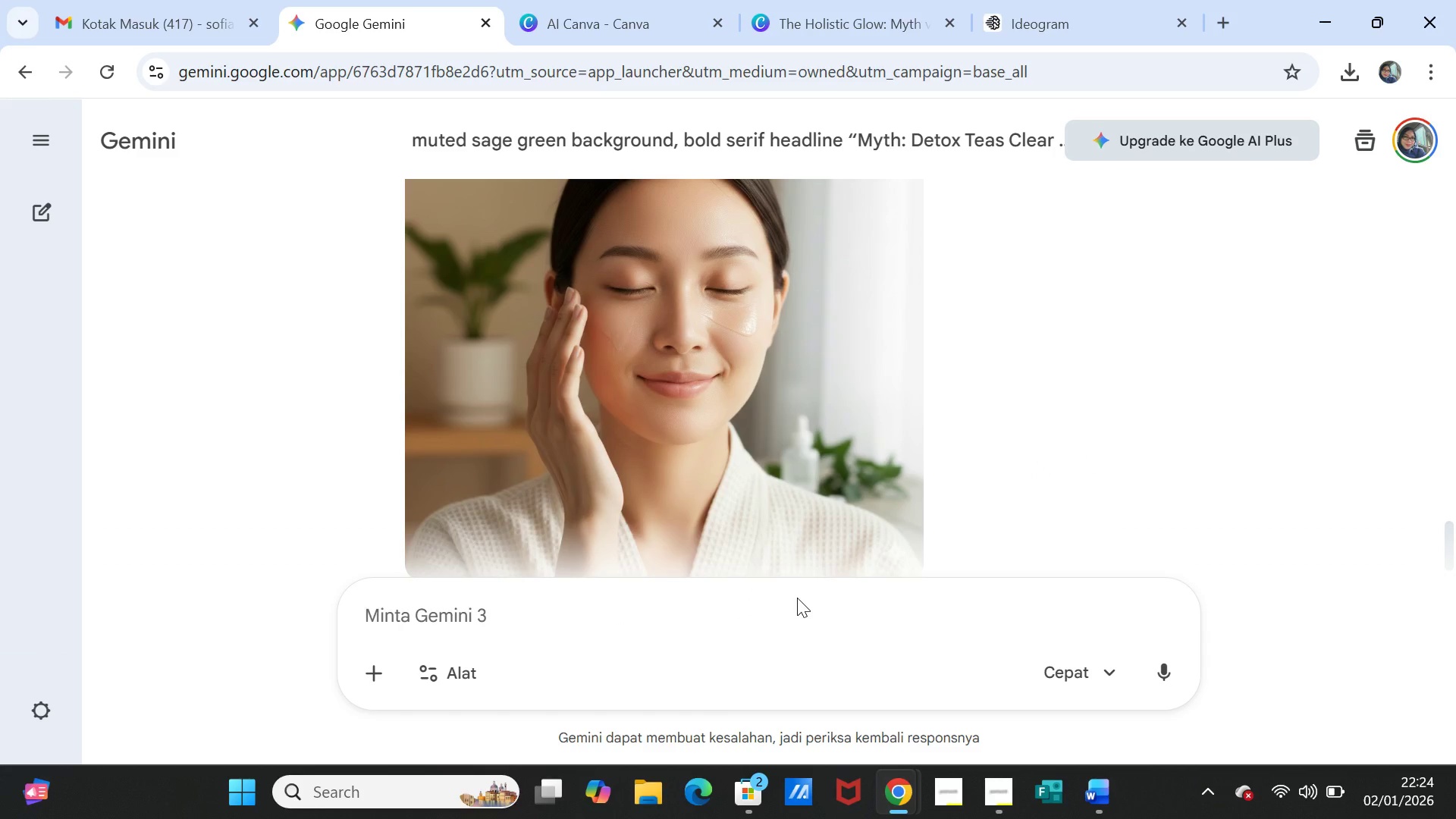 
key(Control+V)
 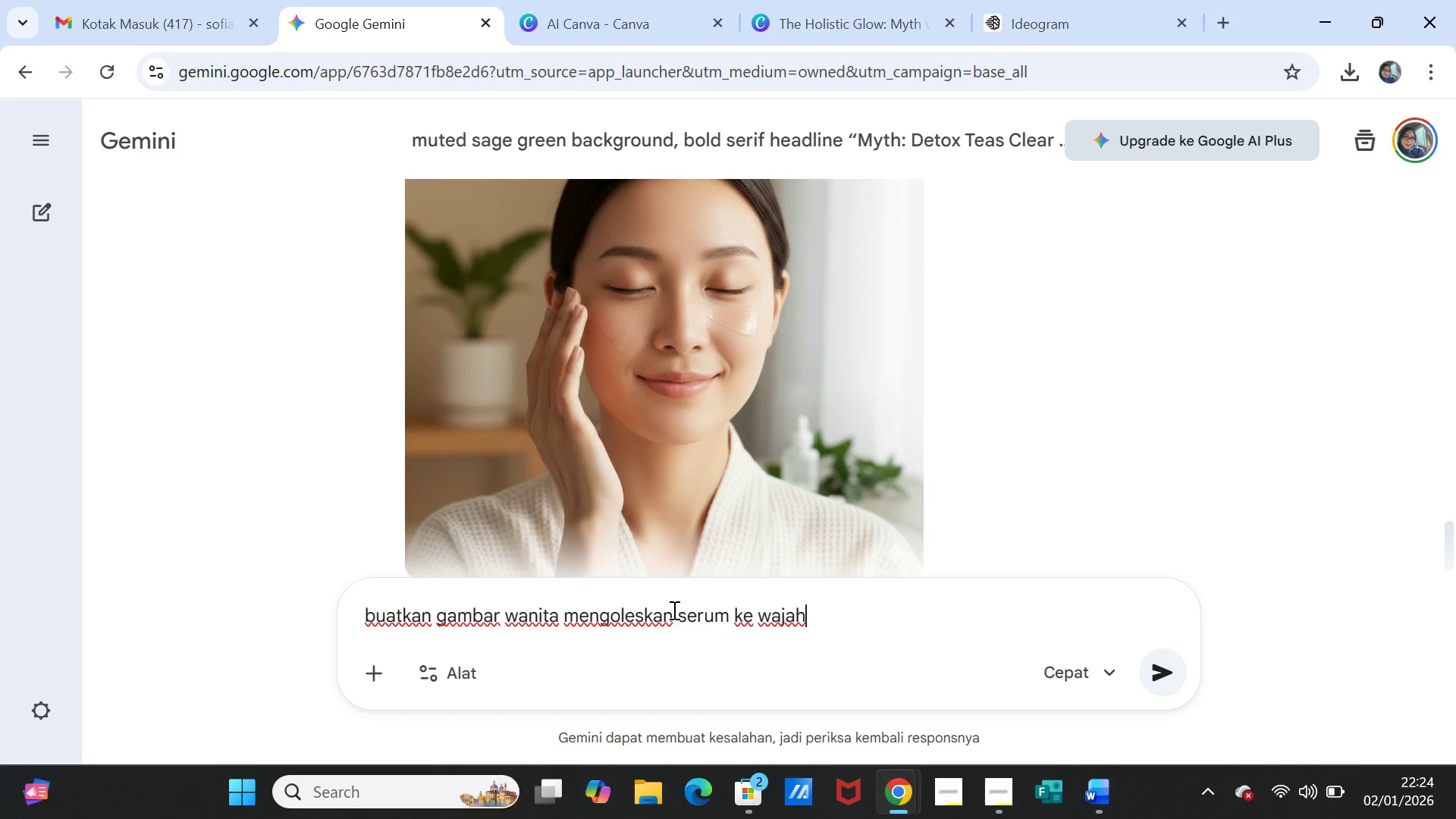 
left_click([676, 610])
 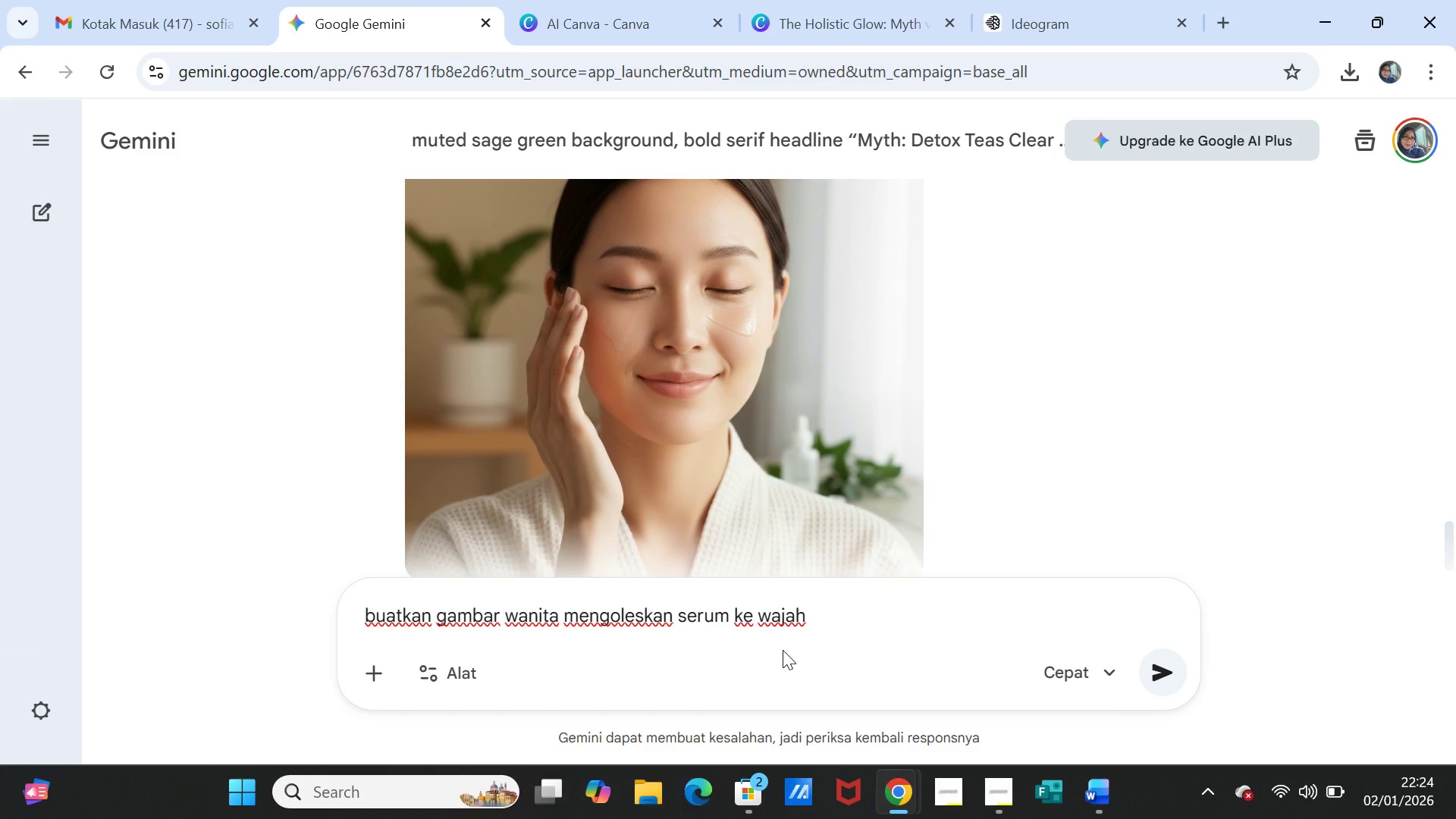 
type( setett)
key(Backspace)
type(es )
 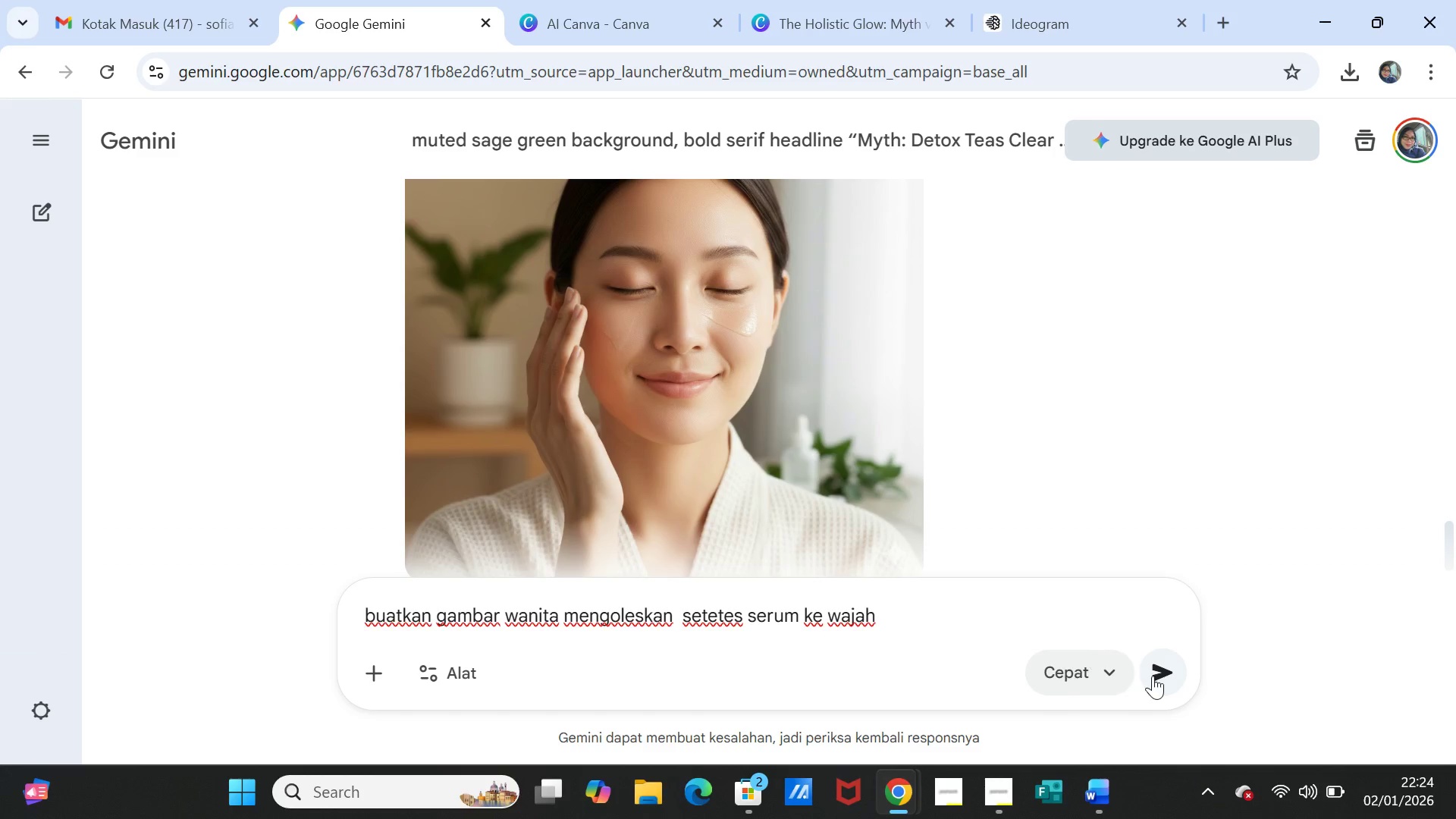 
left_click([1154, 676])
 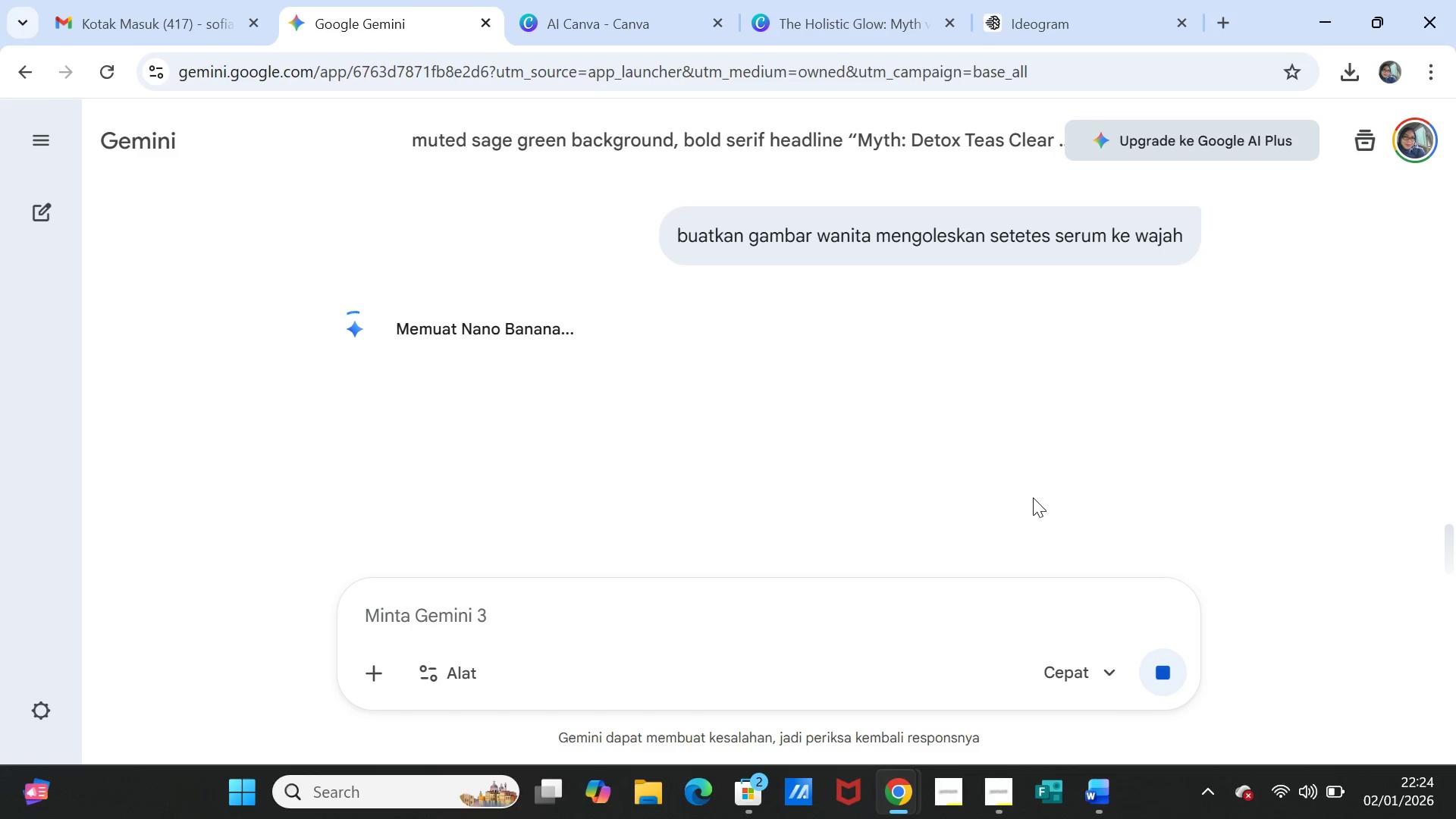 
wait(15.41)
 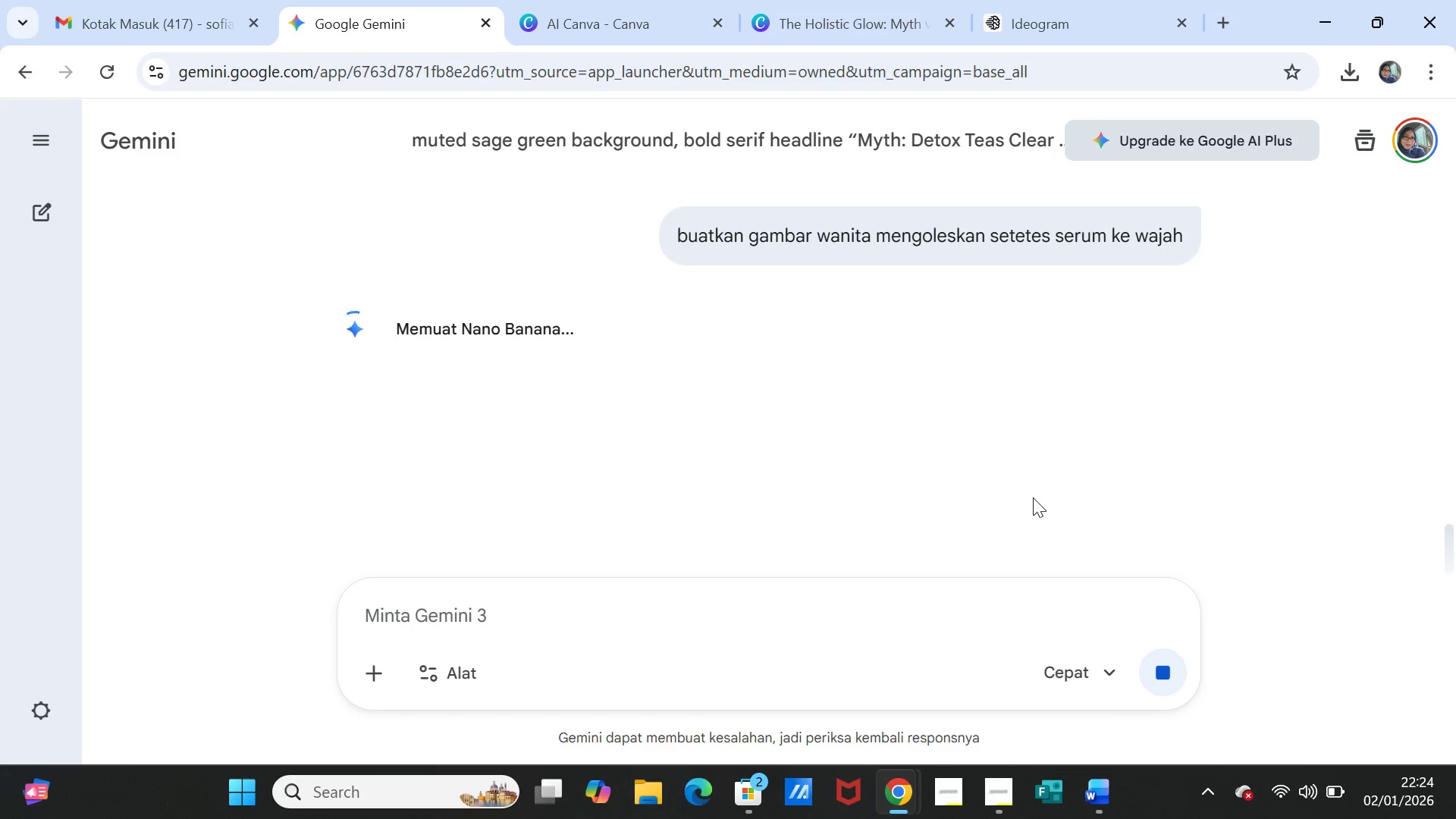 
scroll: coordinate [1032, 496], scroll_direction: down, amount: 3.0
 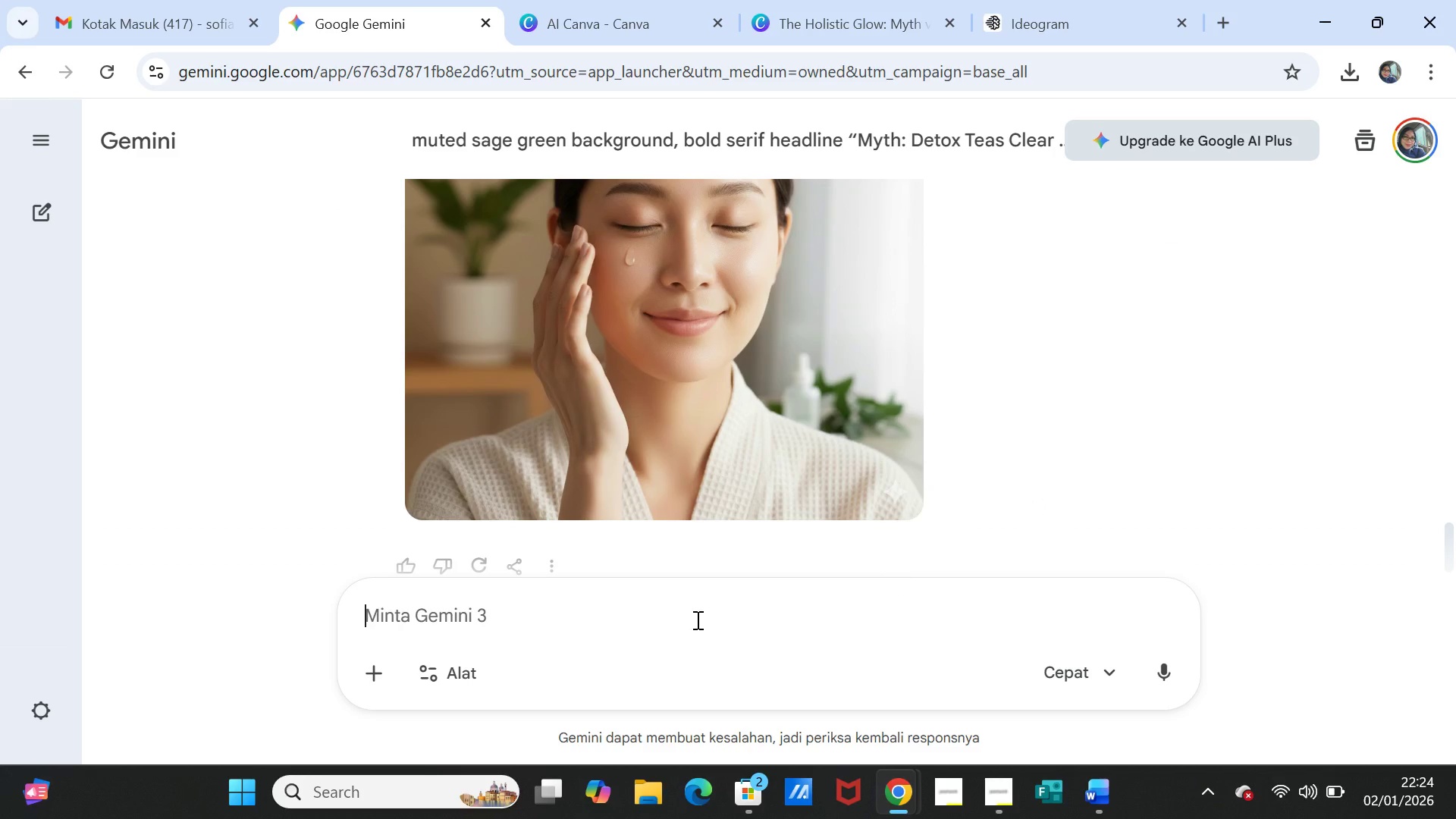 
scroll: coordinate [882, 455], scroll_direction: up, amount: 3.0
 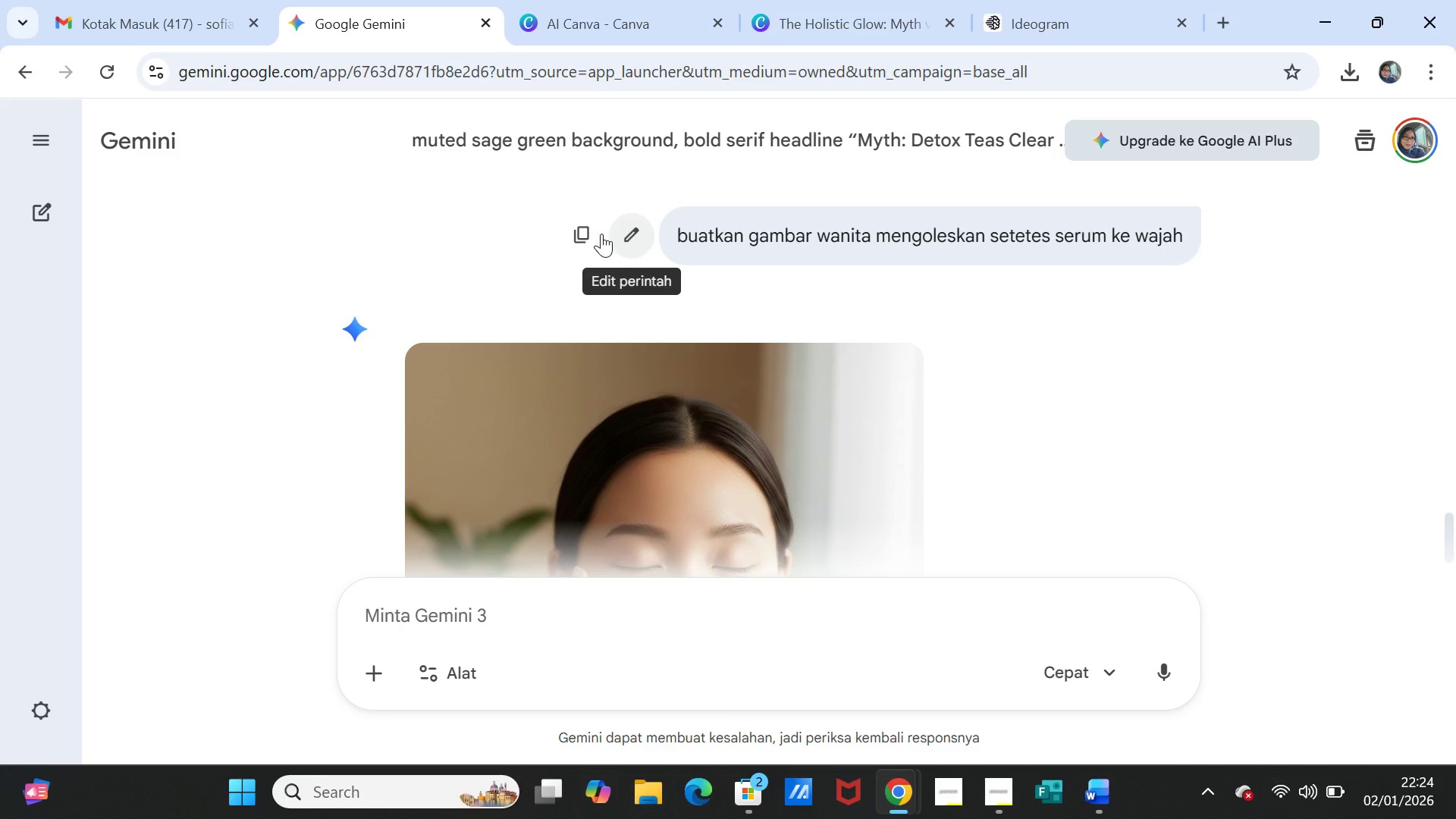 
left_click([593, 233])
 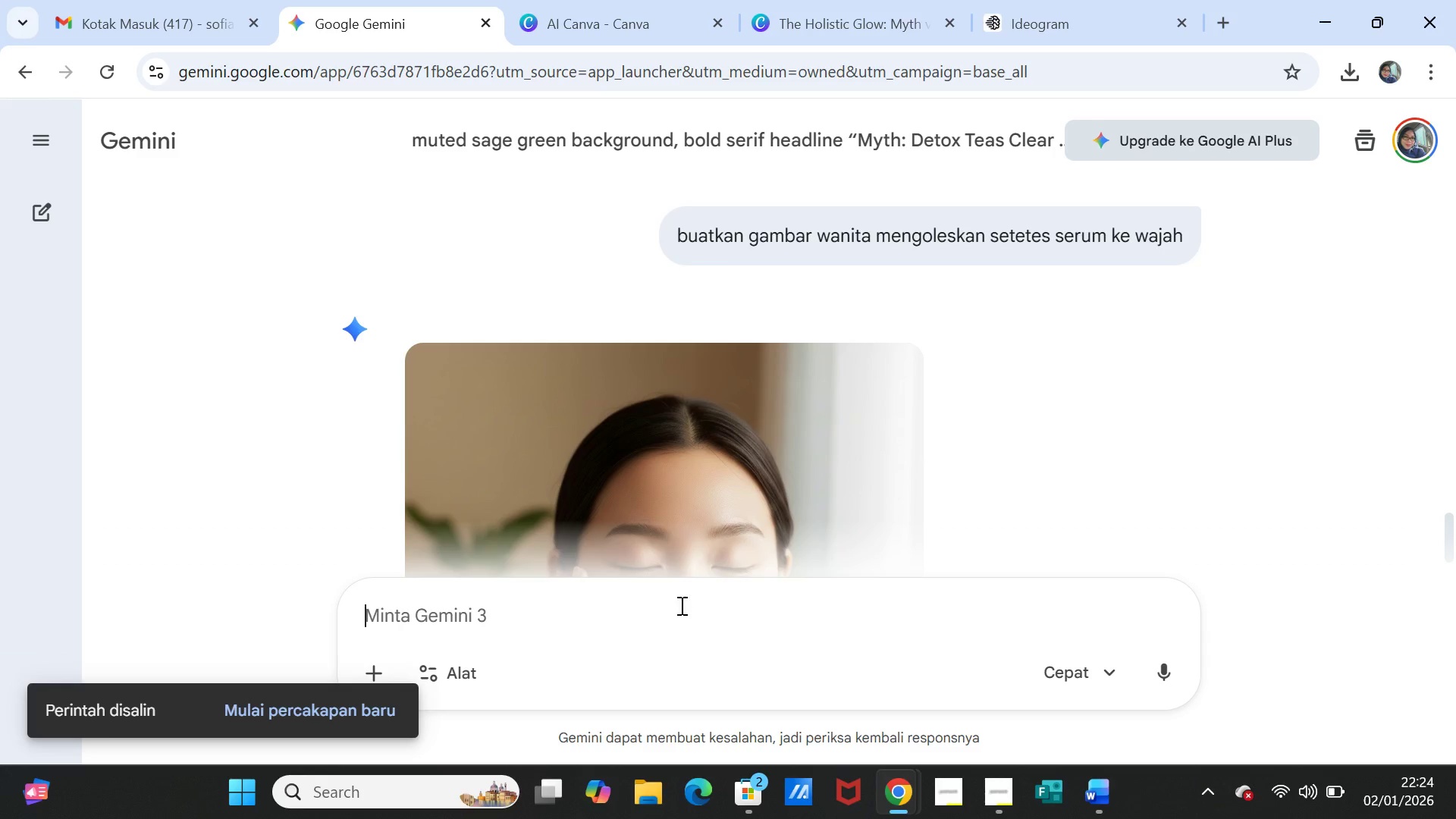 
left_click([680, 605])
 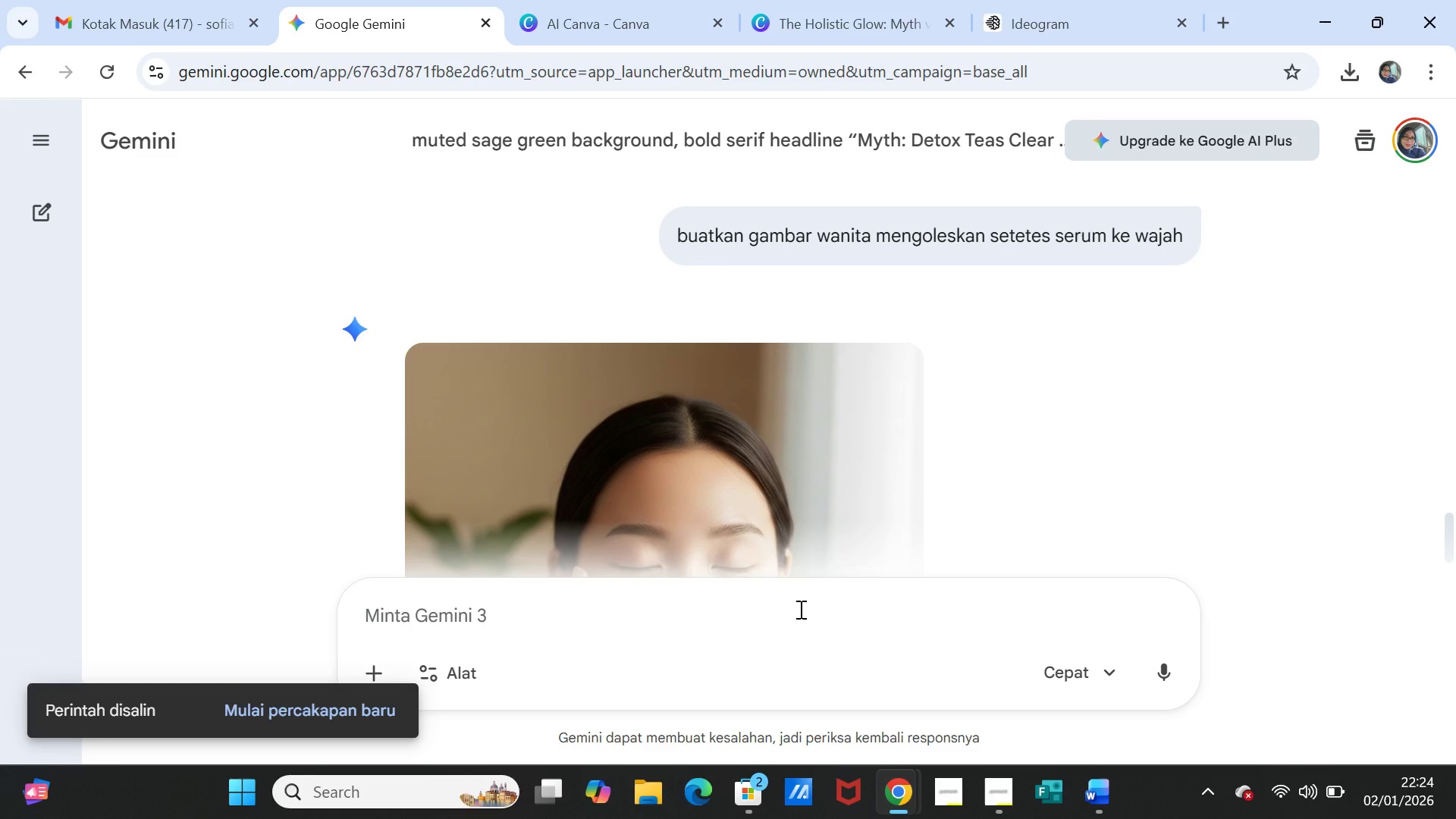 
key(Control+V)
 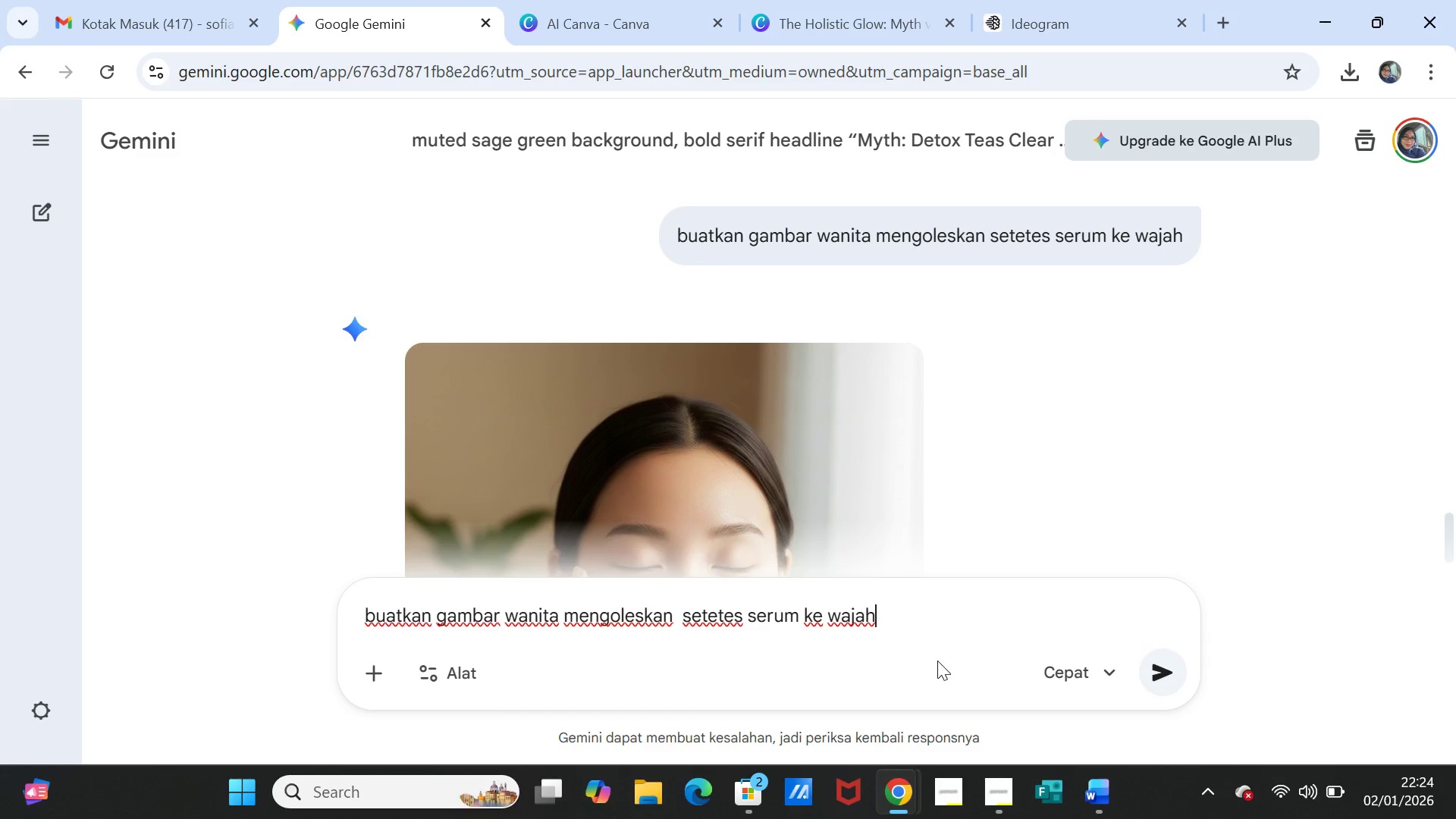 
type(, tangan )
 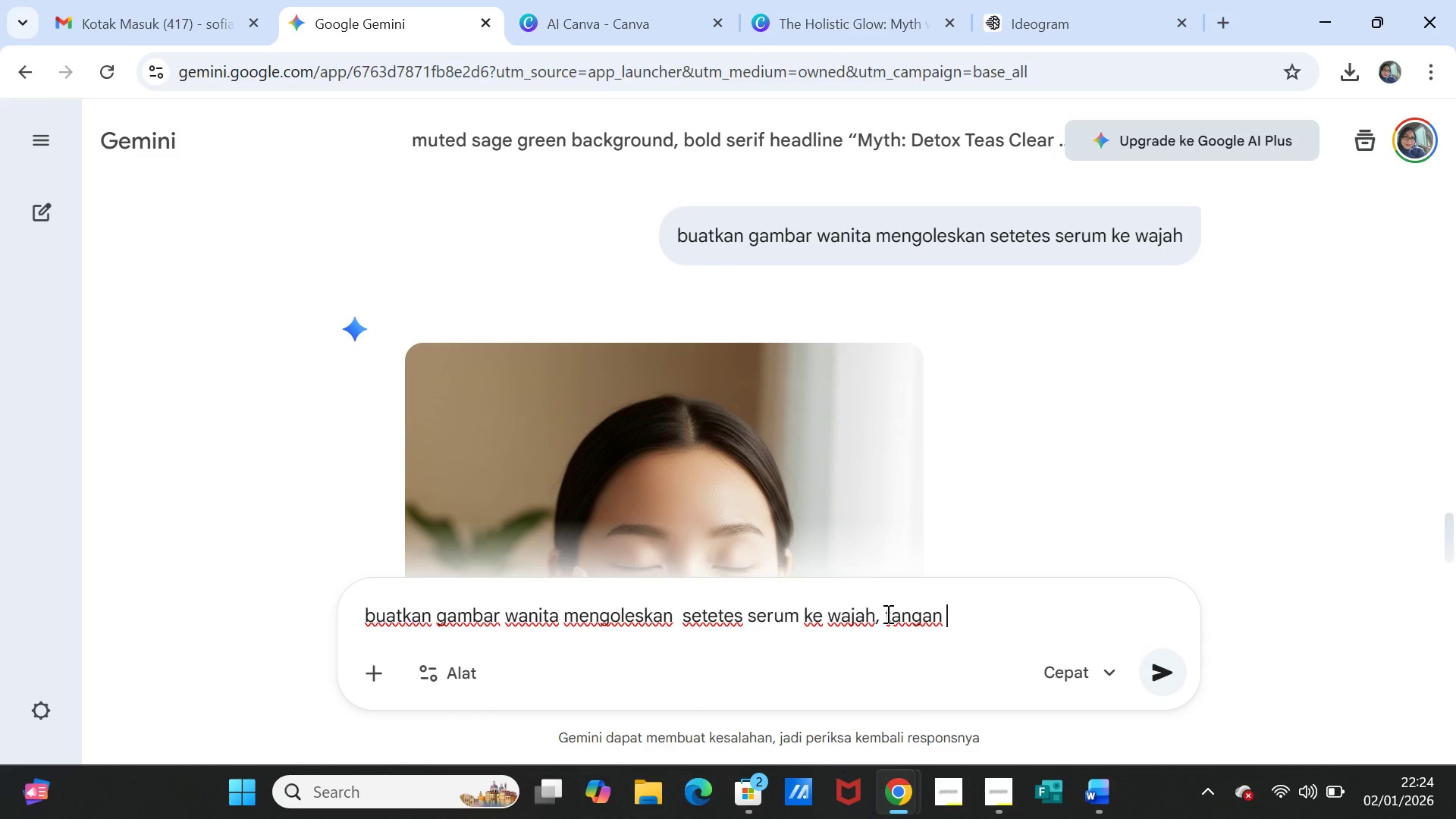 
left_click([871, 613])
 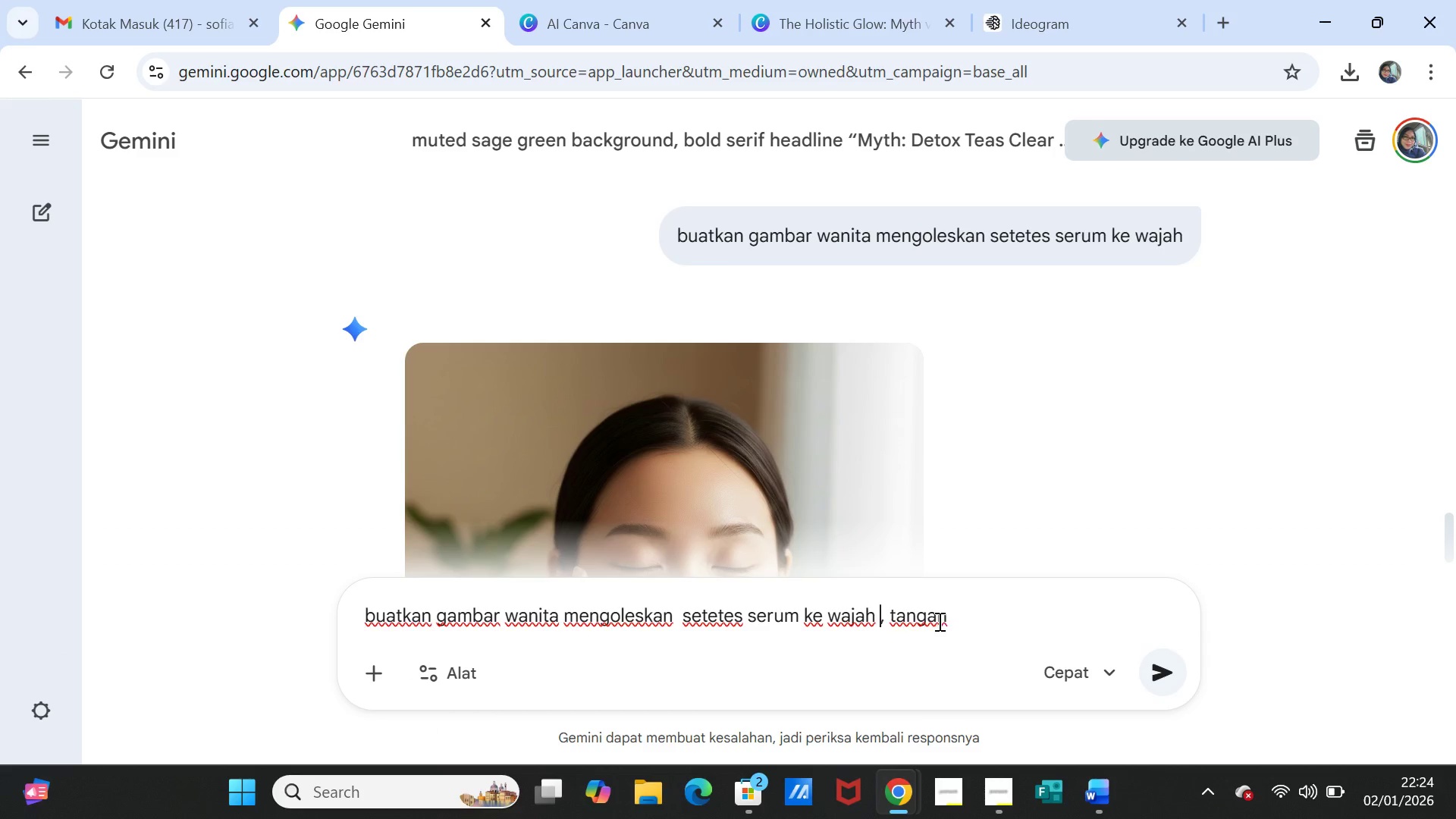 
type( menggunakan tangan kanan)
 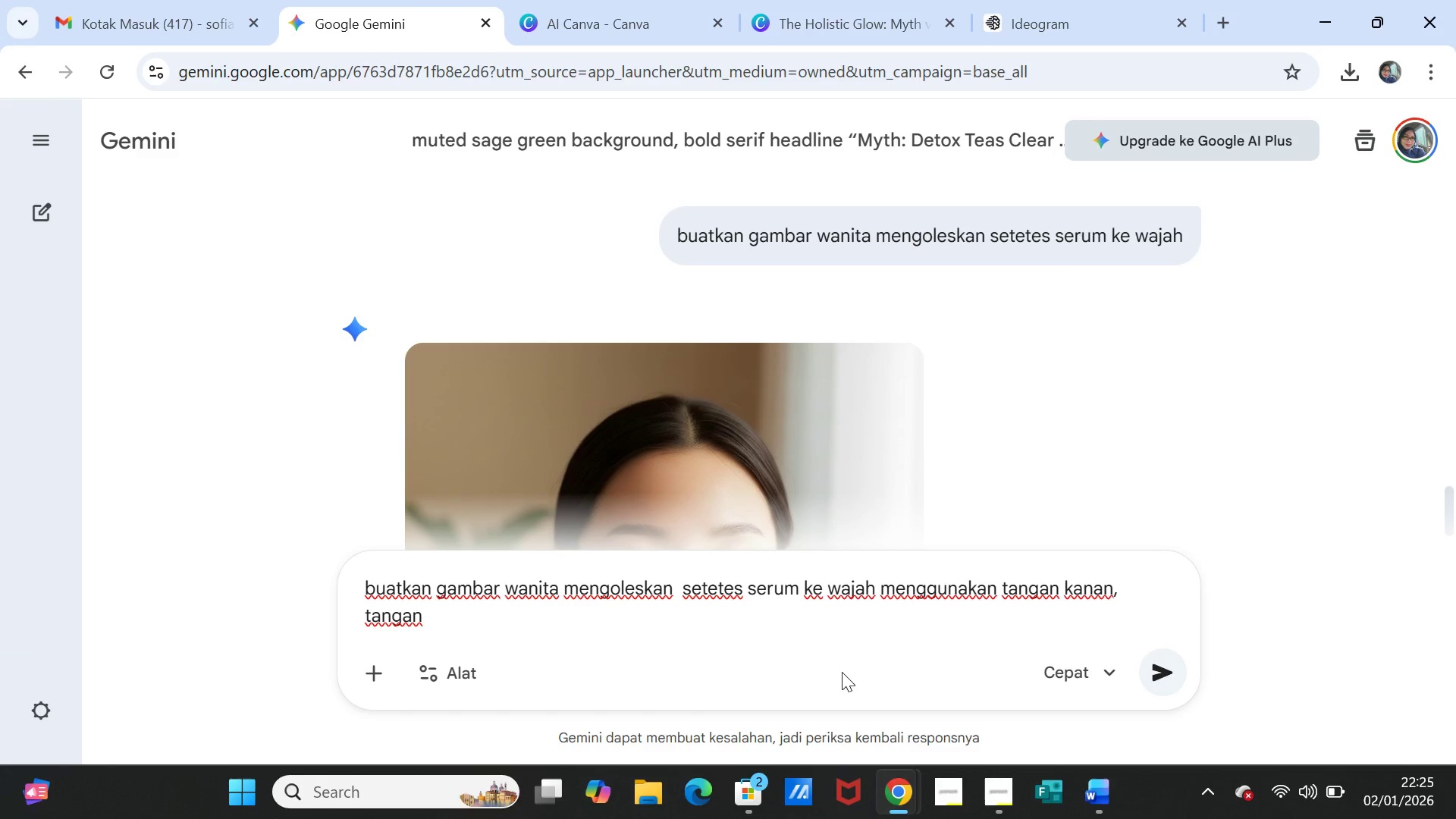 
left_click([797, 632])
 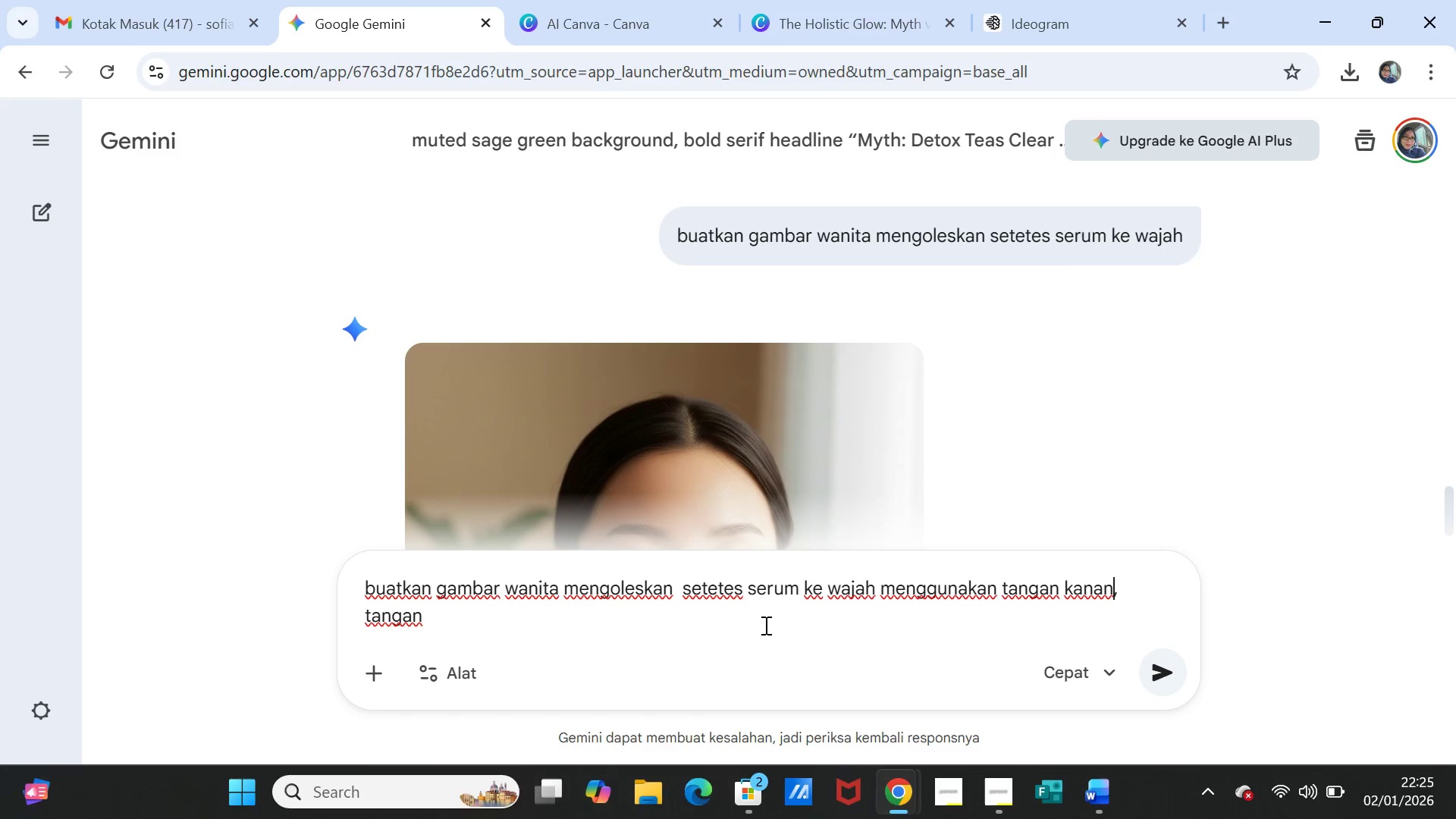 
left_click([745, 604])
 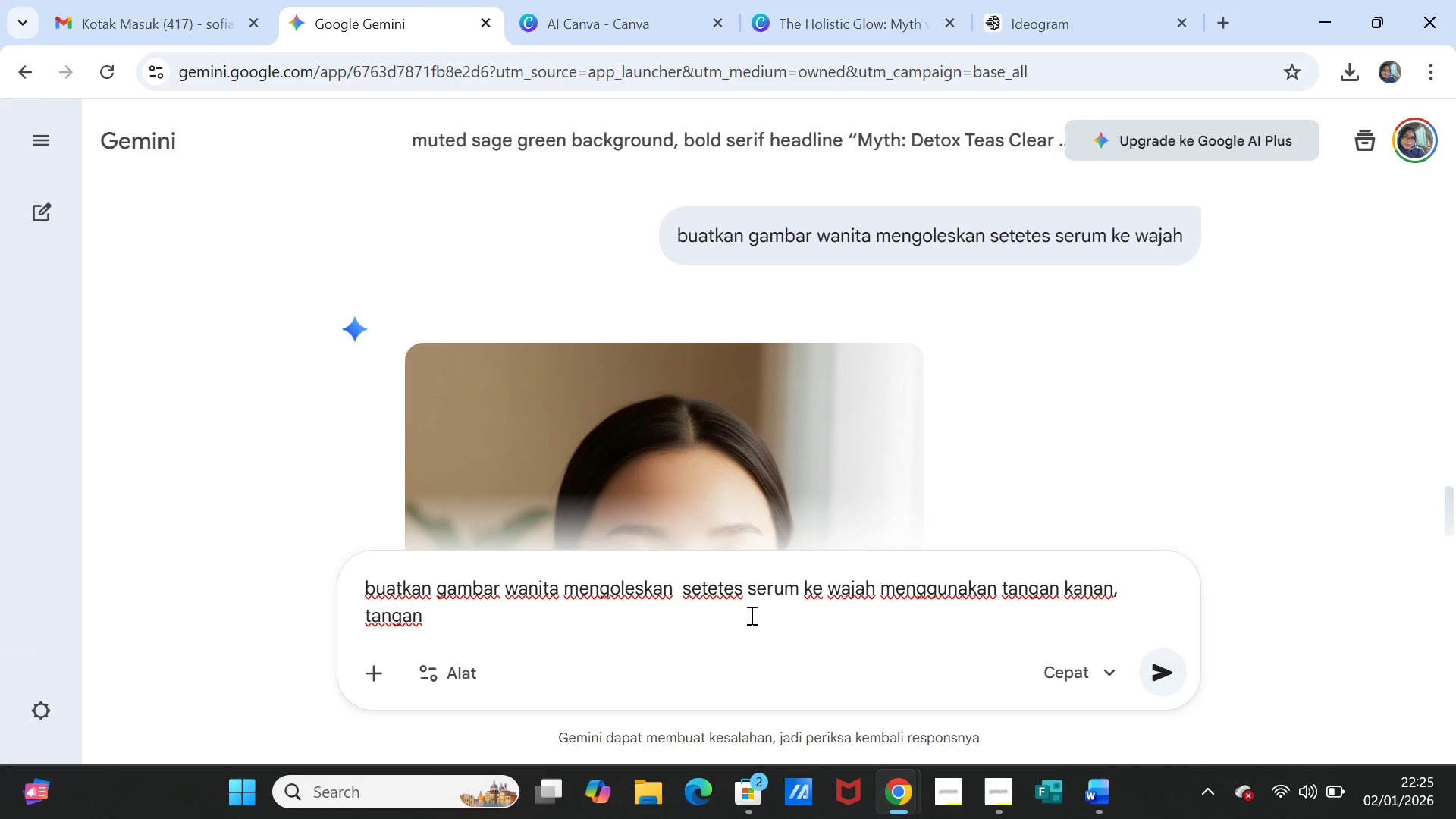 
type(kiri memegang botol retoinol=)
key(Backspace)
key(Backspace)
key(Backspace)
key(Backspace)
key(Backspace)
type(nol)
 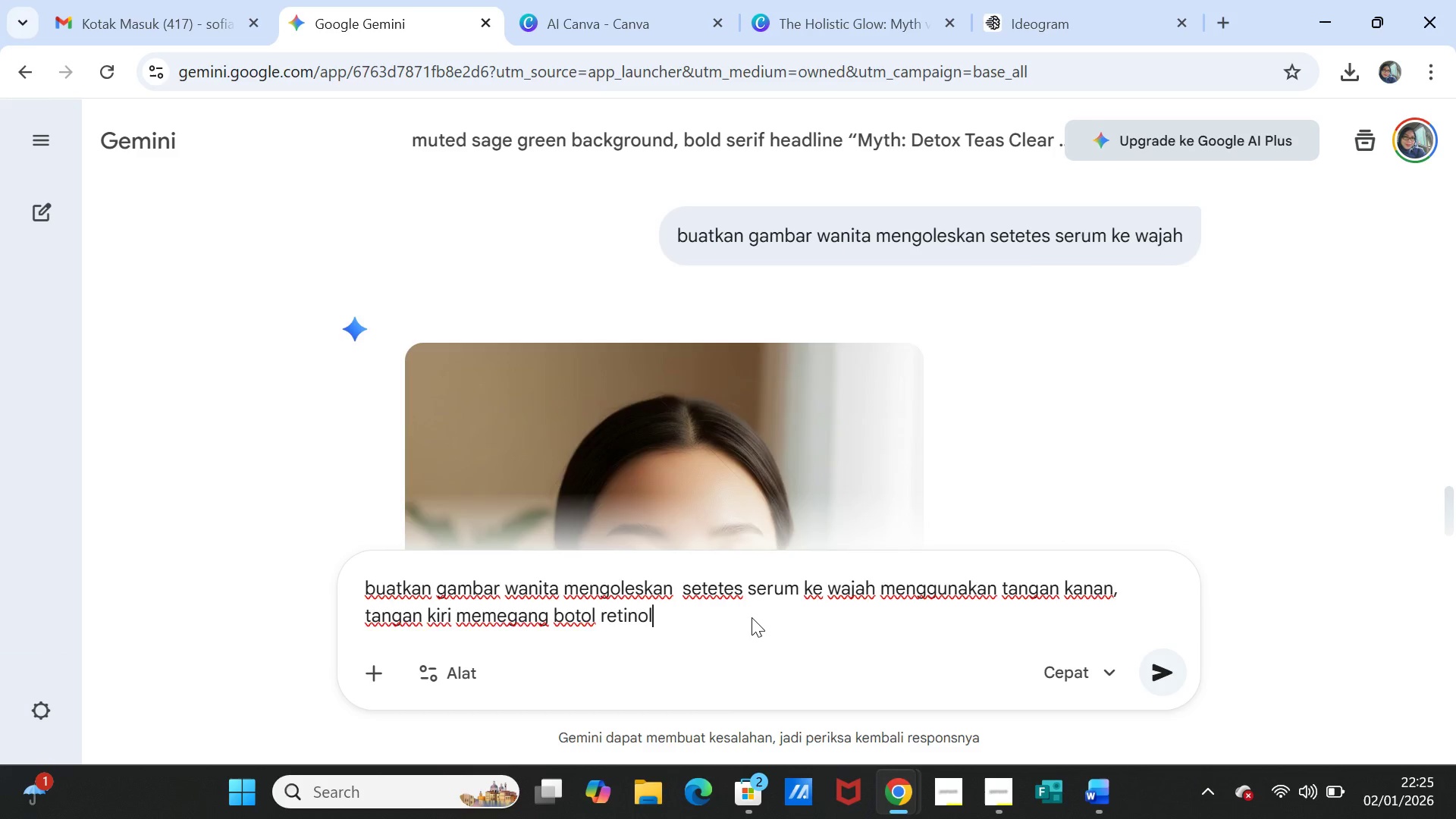 
key(Enter)
 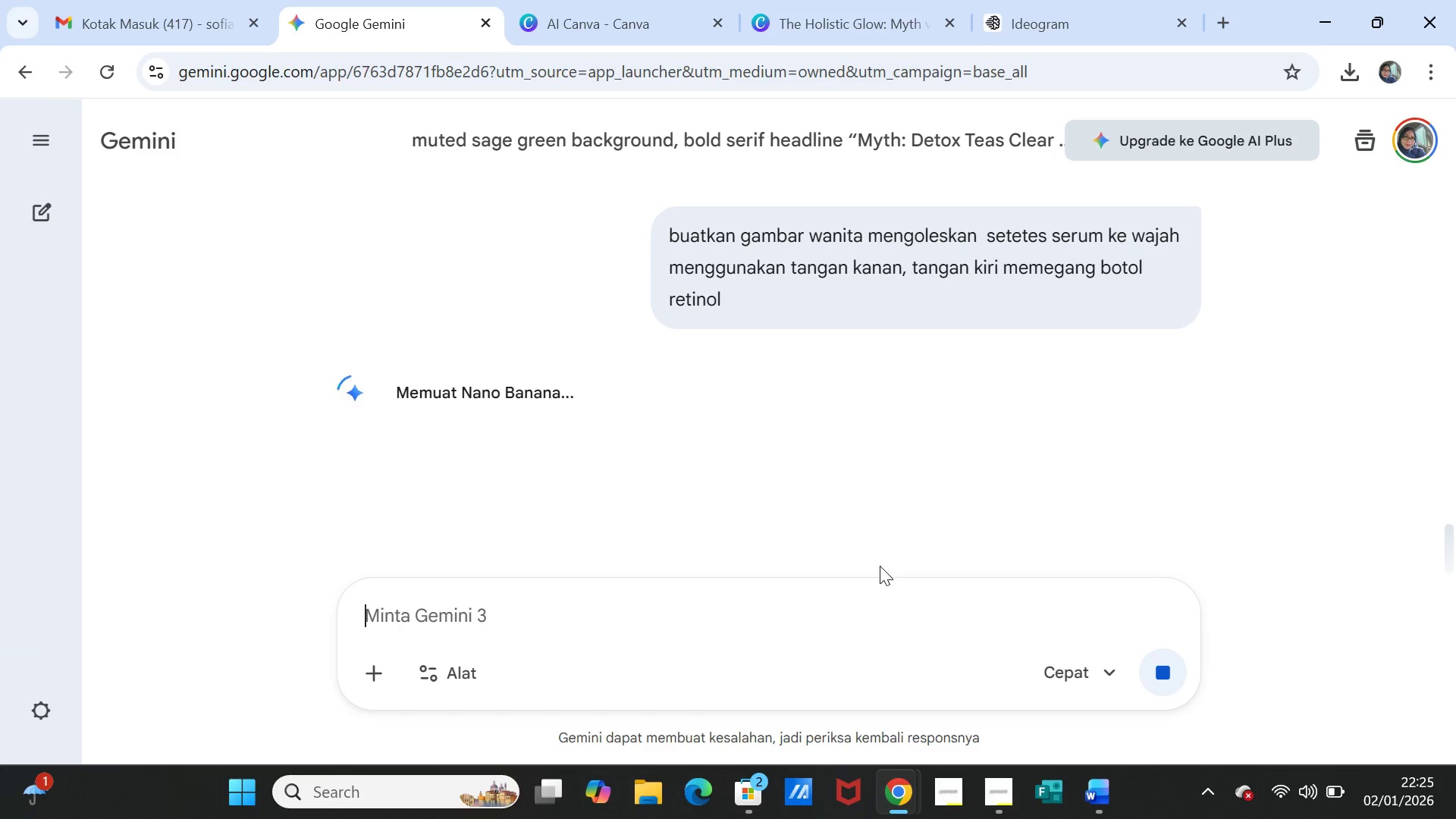 
wait(13.66)
 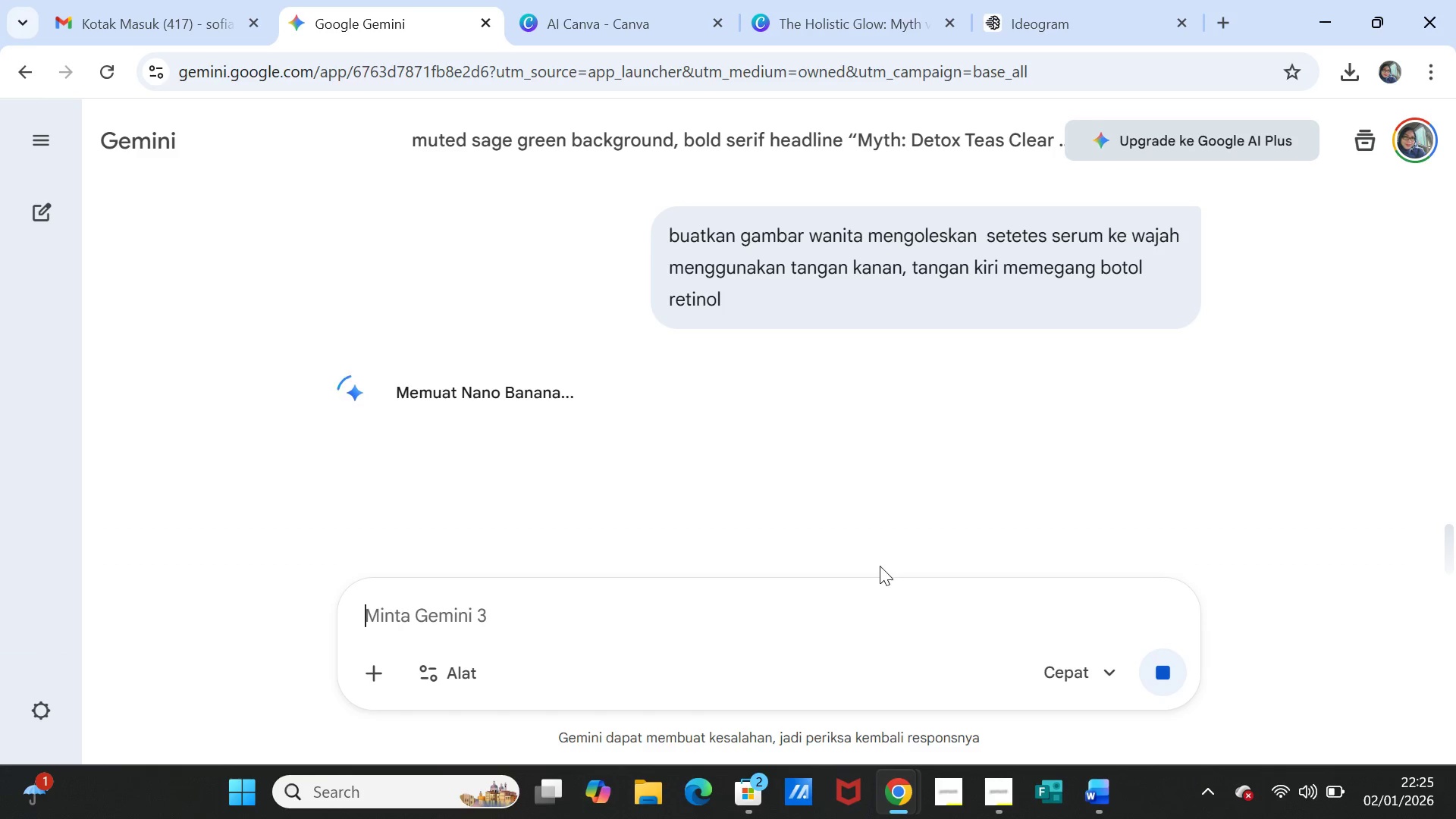 
scroll: coordinate [858, 476], scroll_direction: down, amount: 3.0
 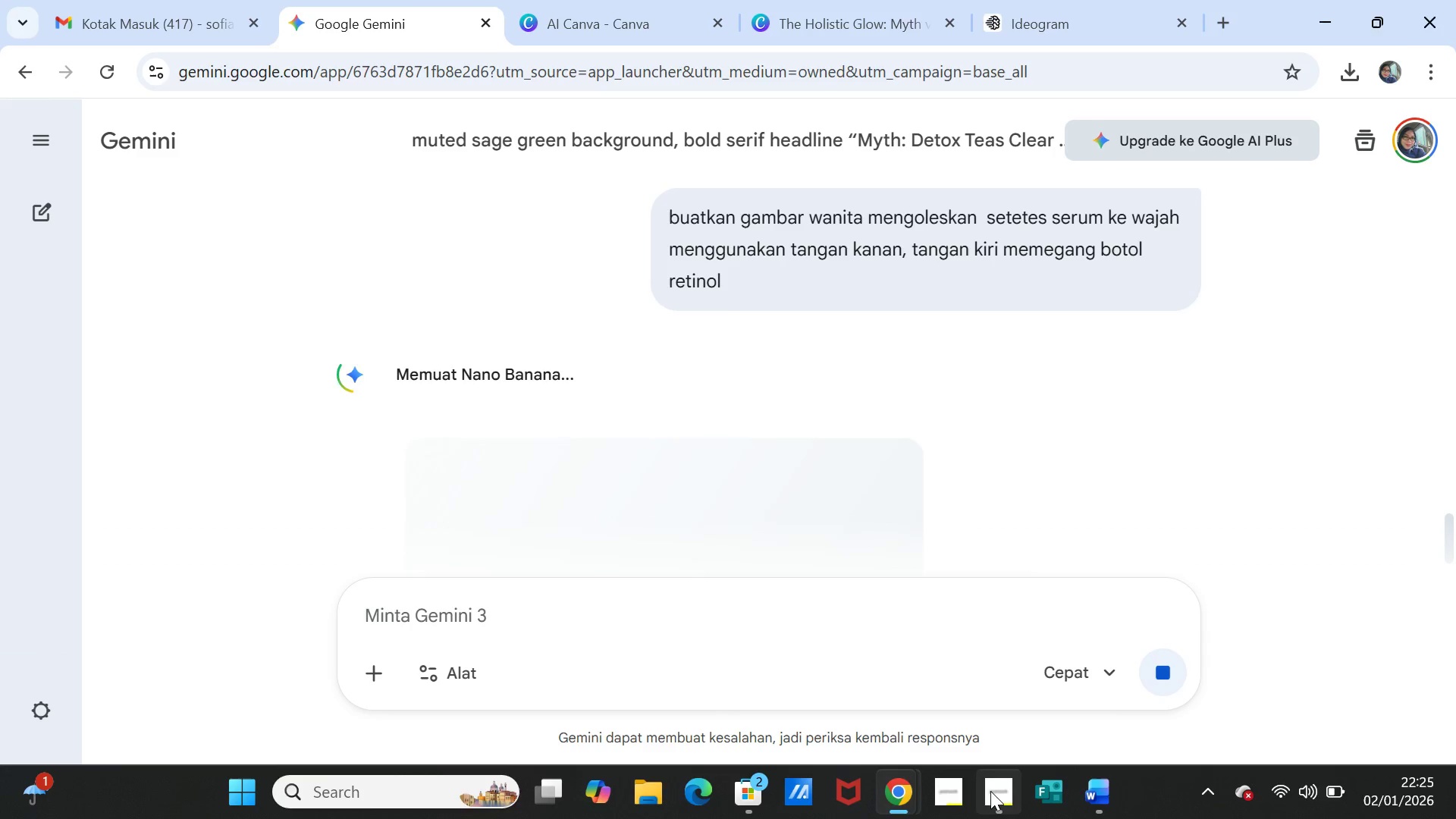 
left_click([990, 791])